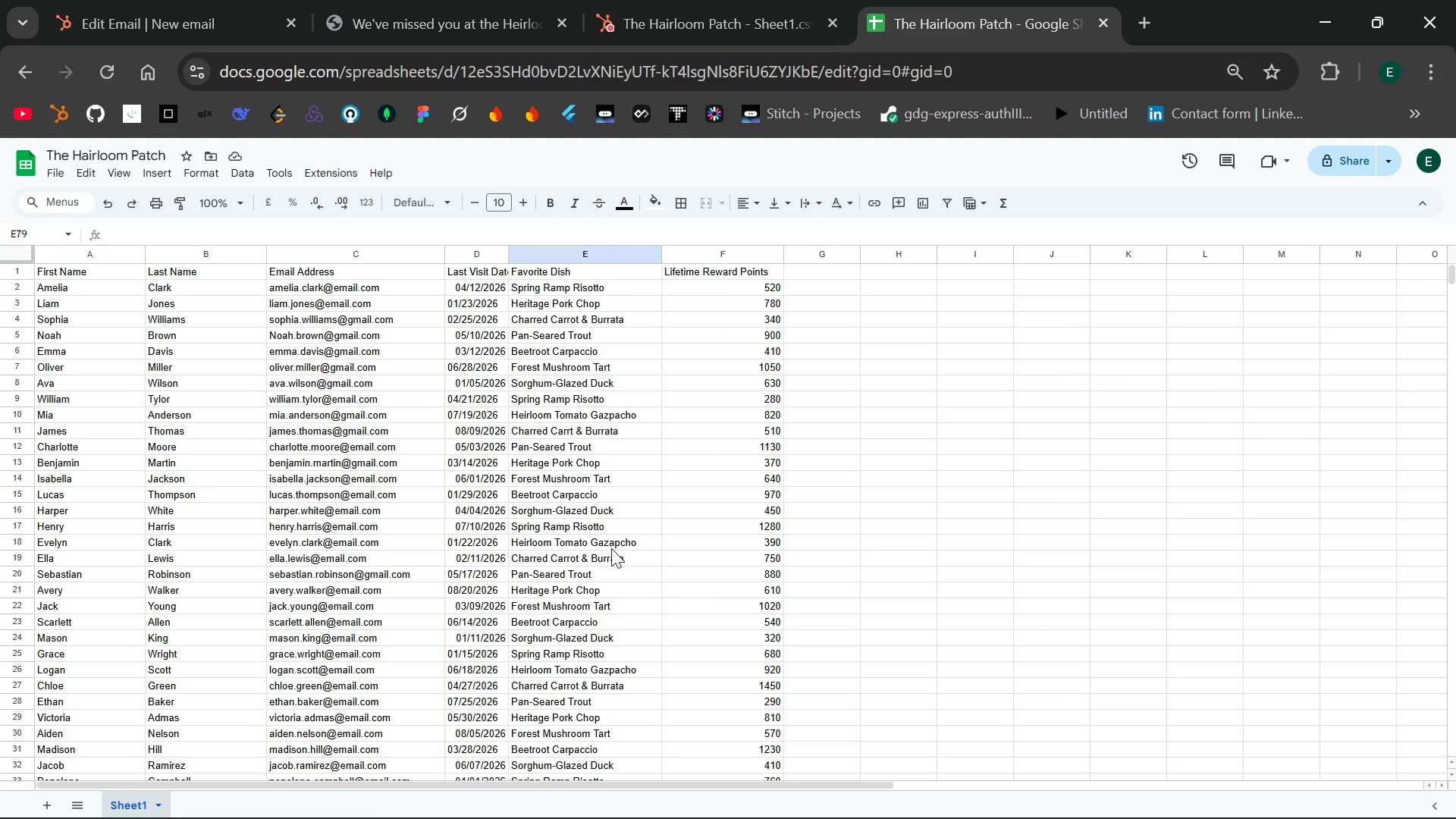 
wait(15.56)
 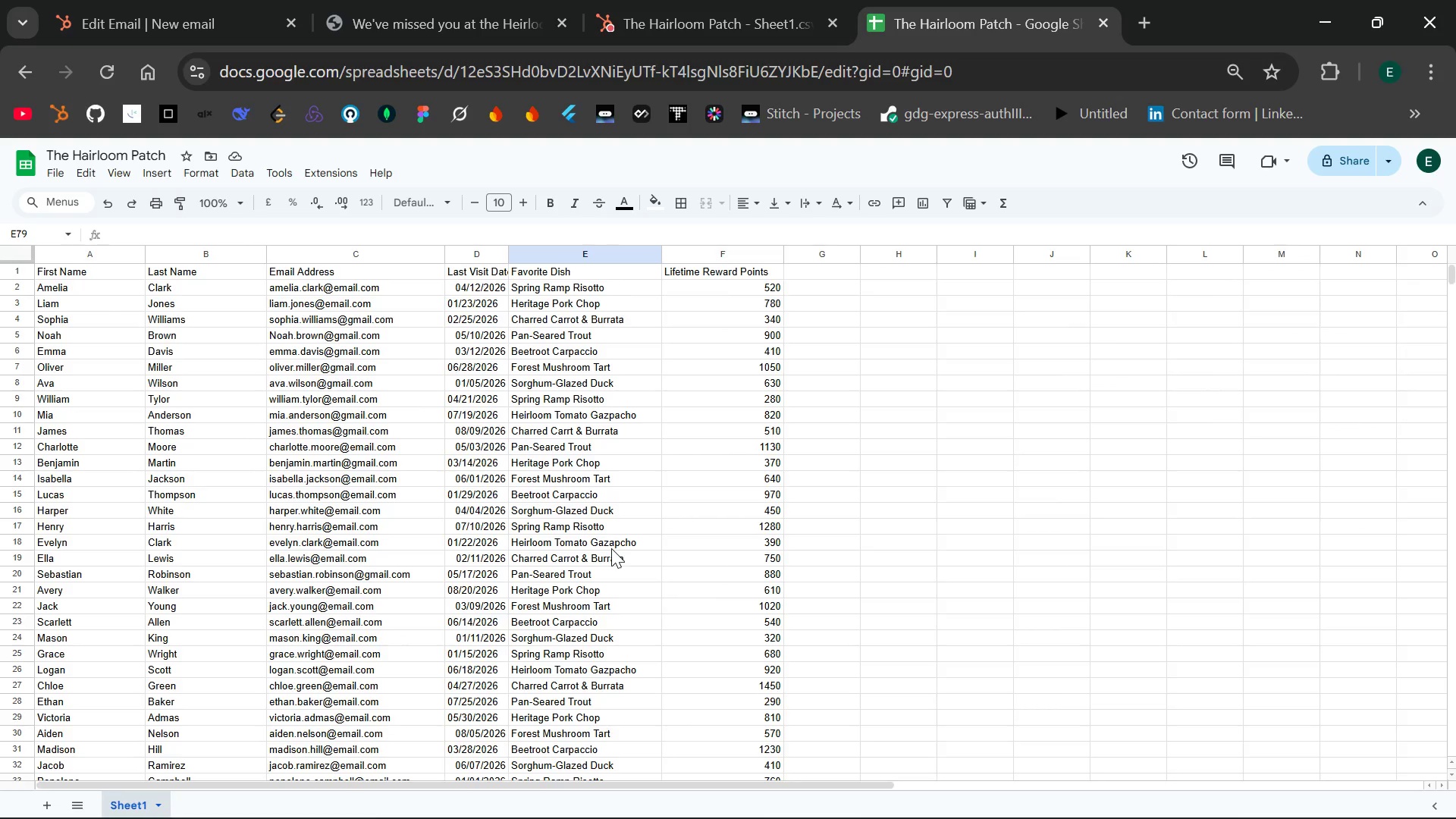 
left_click([232, 0])
 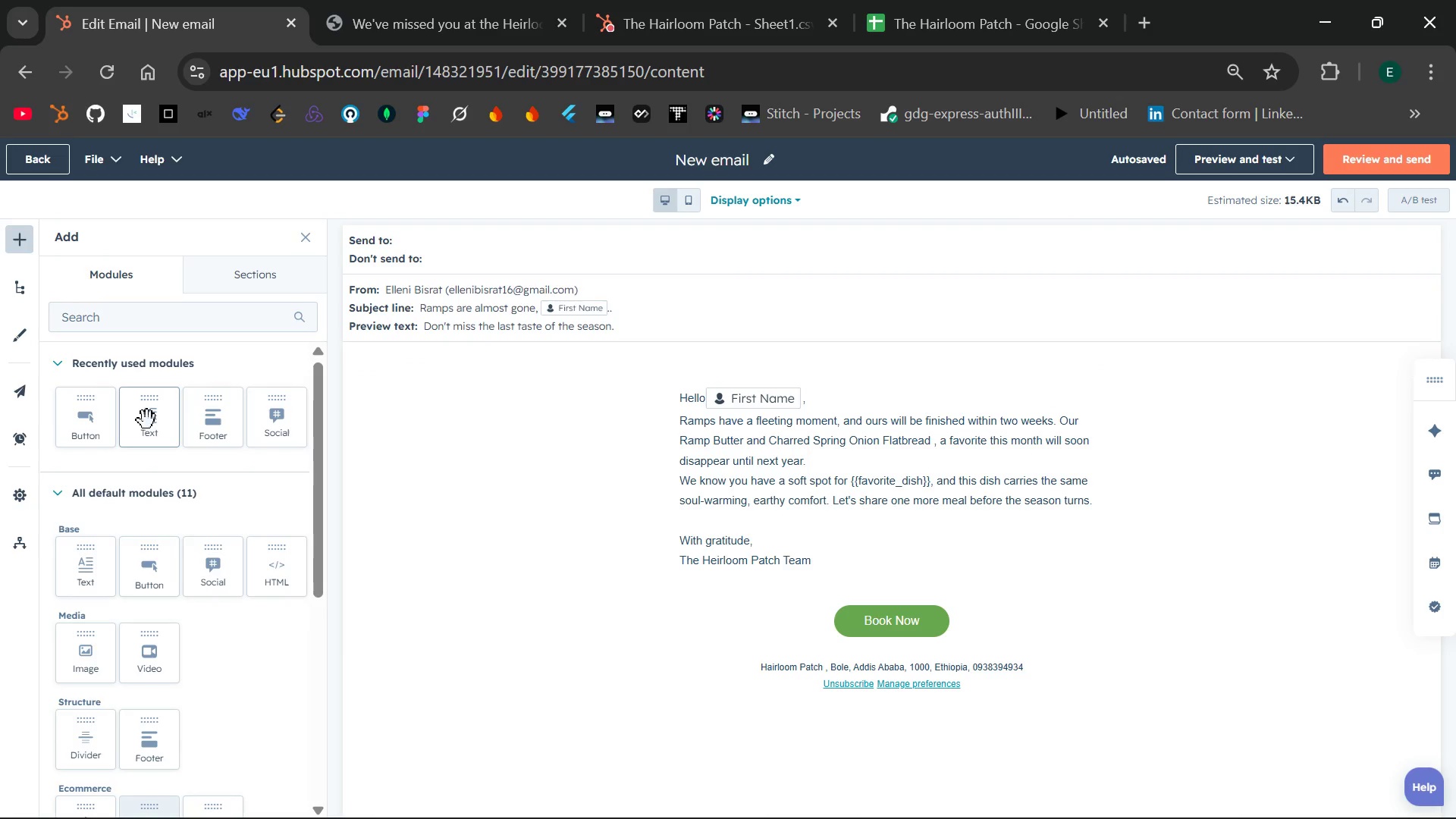 
wait(9.45)
 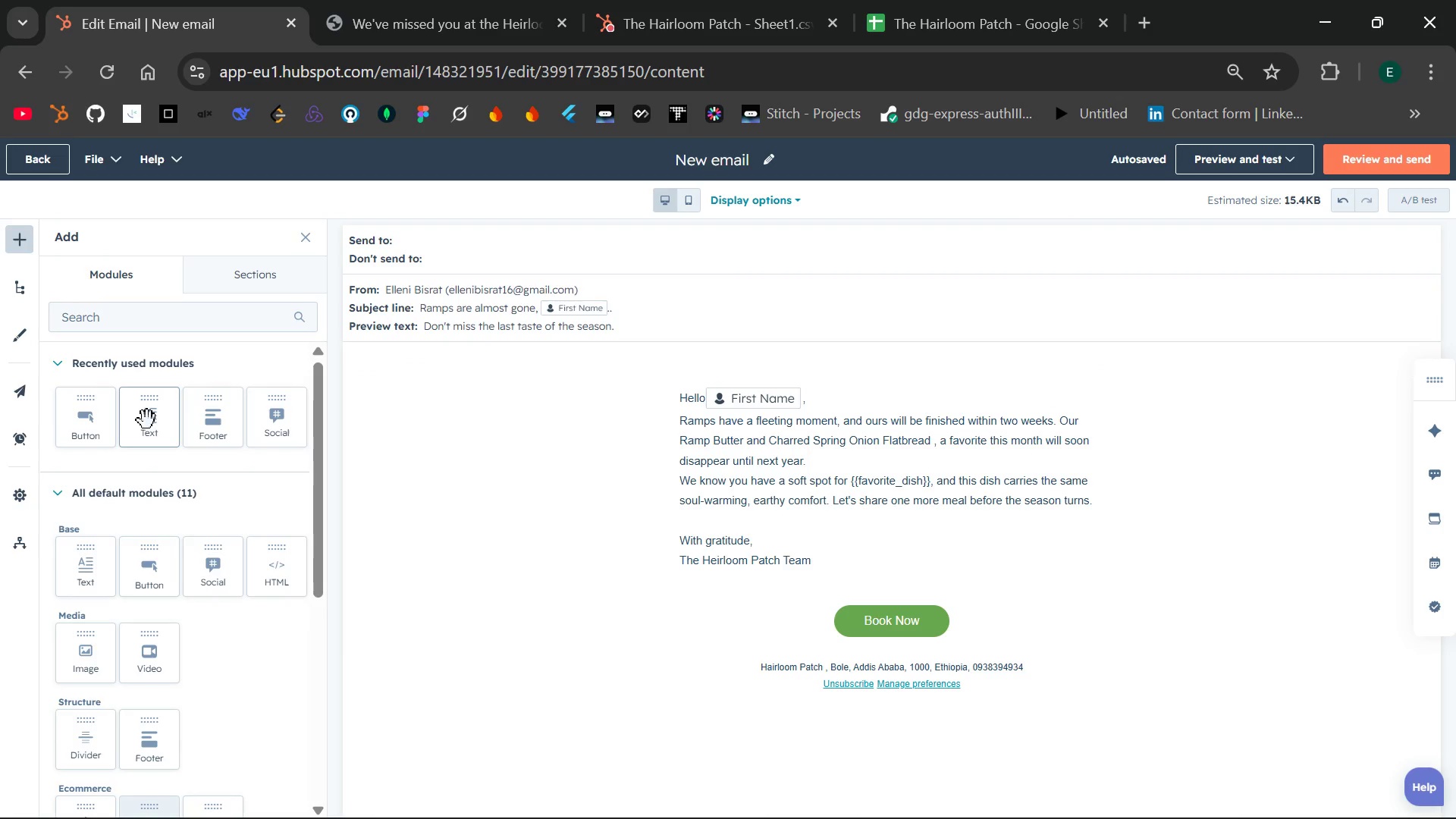 
left_click_drag(start_coordinate=[83, 652], to_coordinate=[1018, 579])
 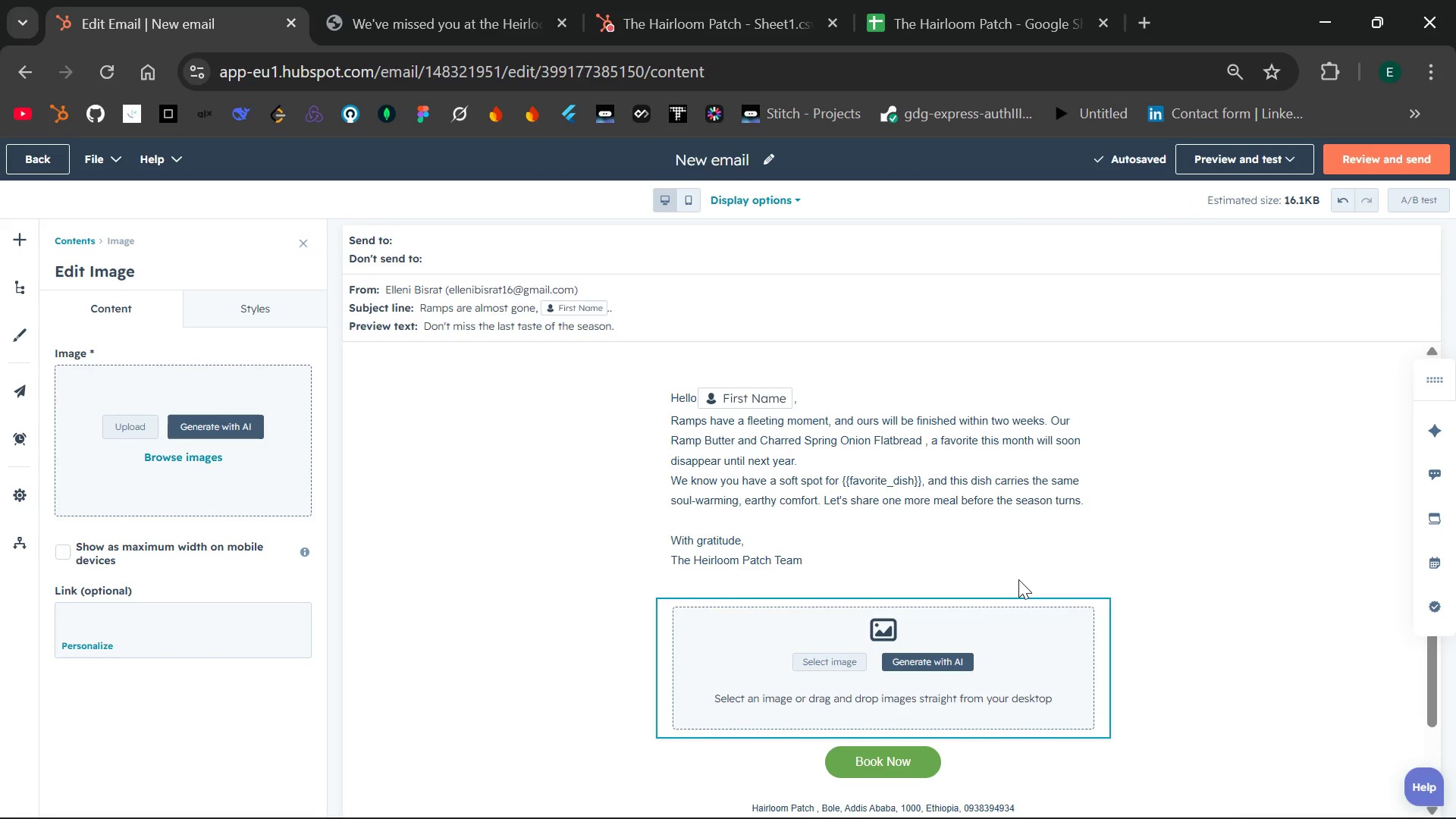 
wait(5.8)
 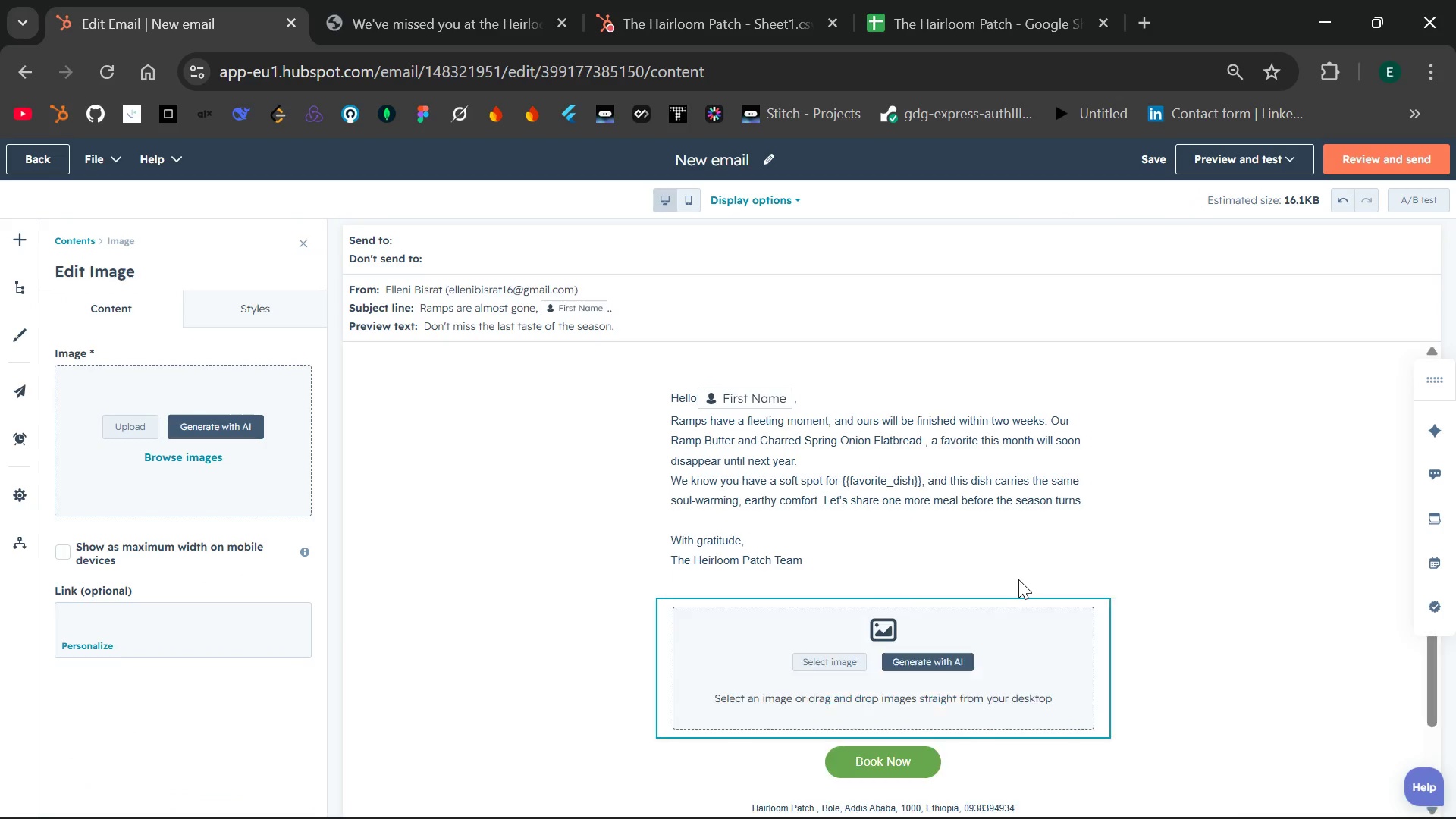 
left_click([824, 657])
 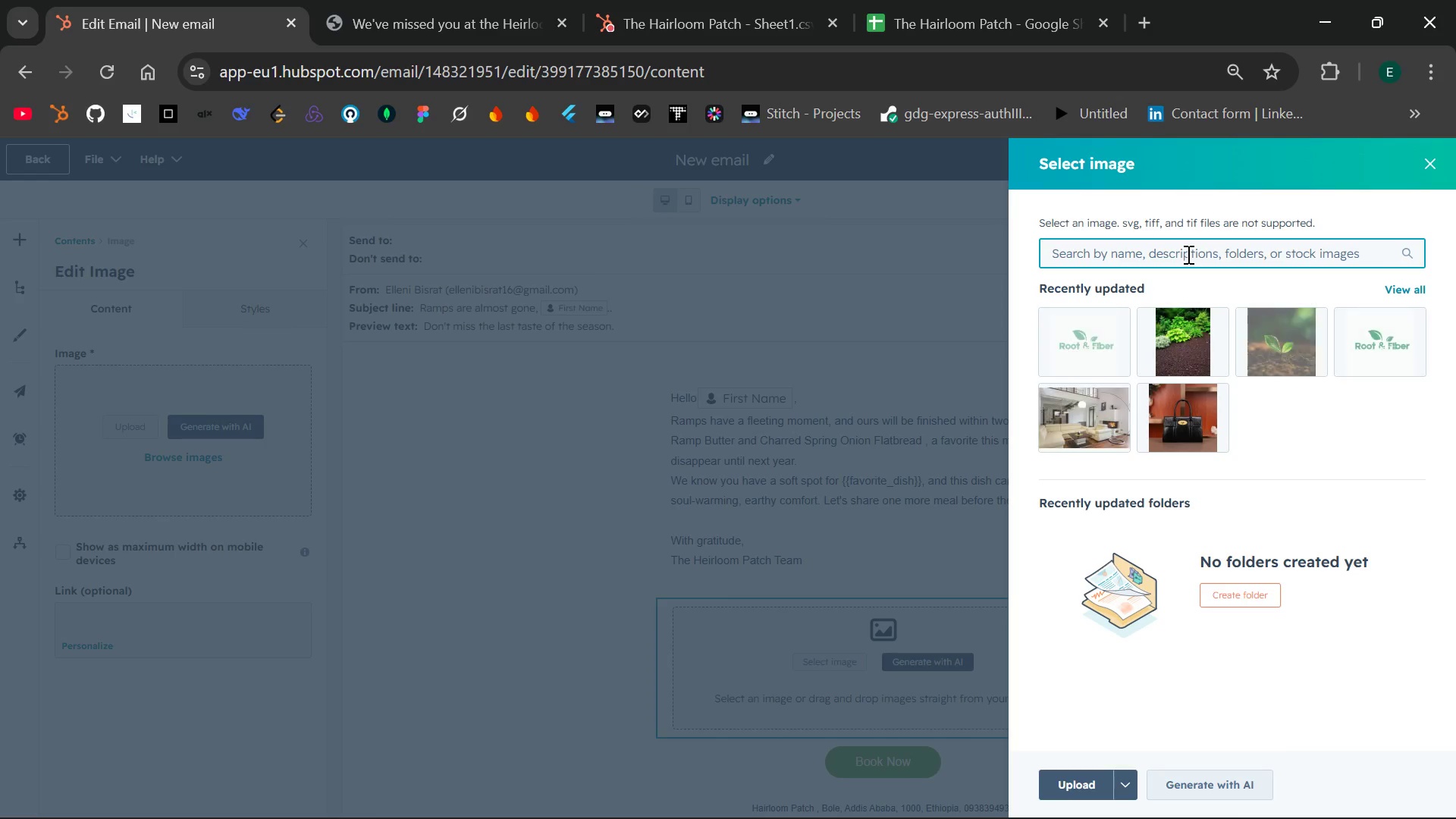 
wait(5.59)
 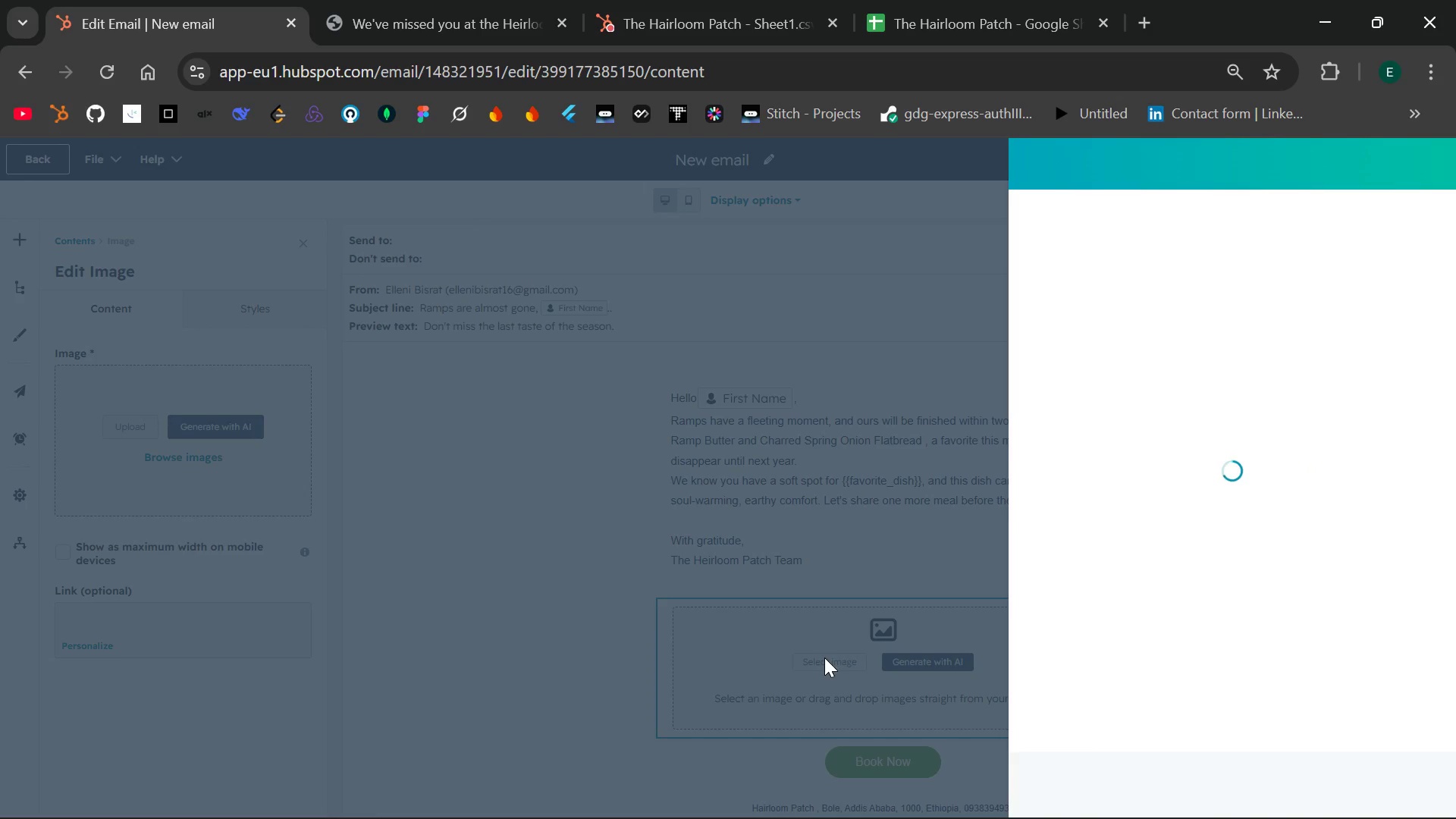 
left_click([1187, 254])
 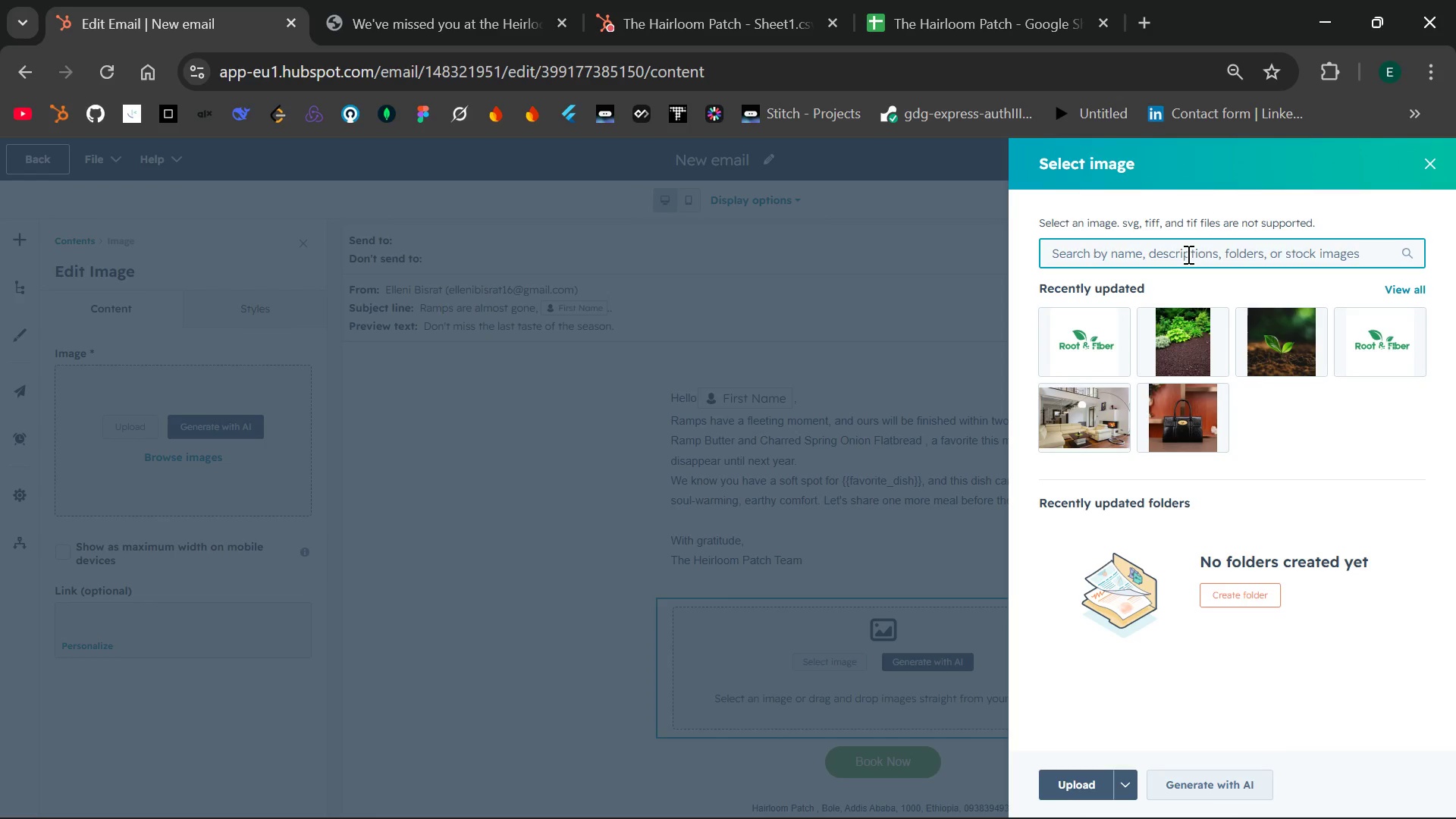 
type(ramp ri)
 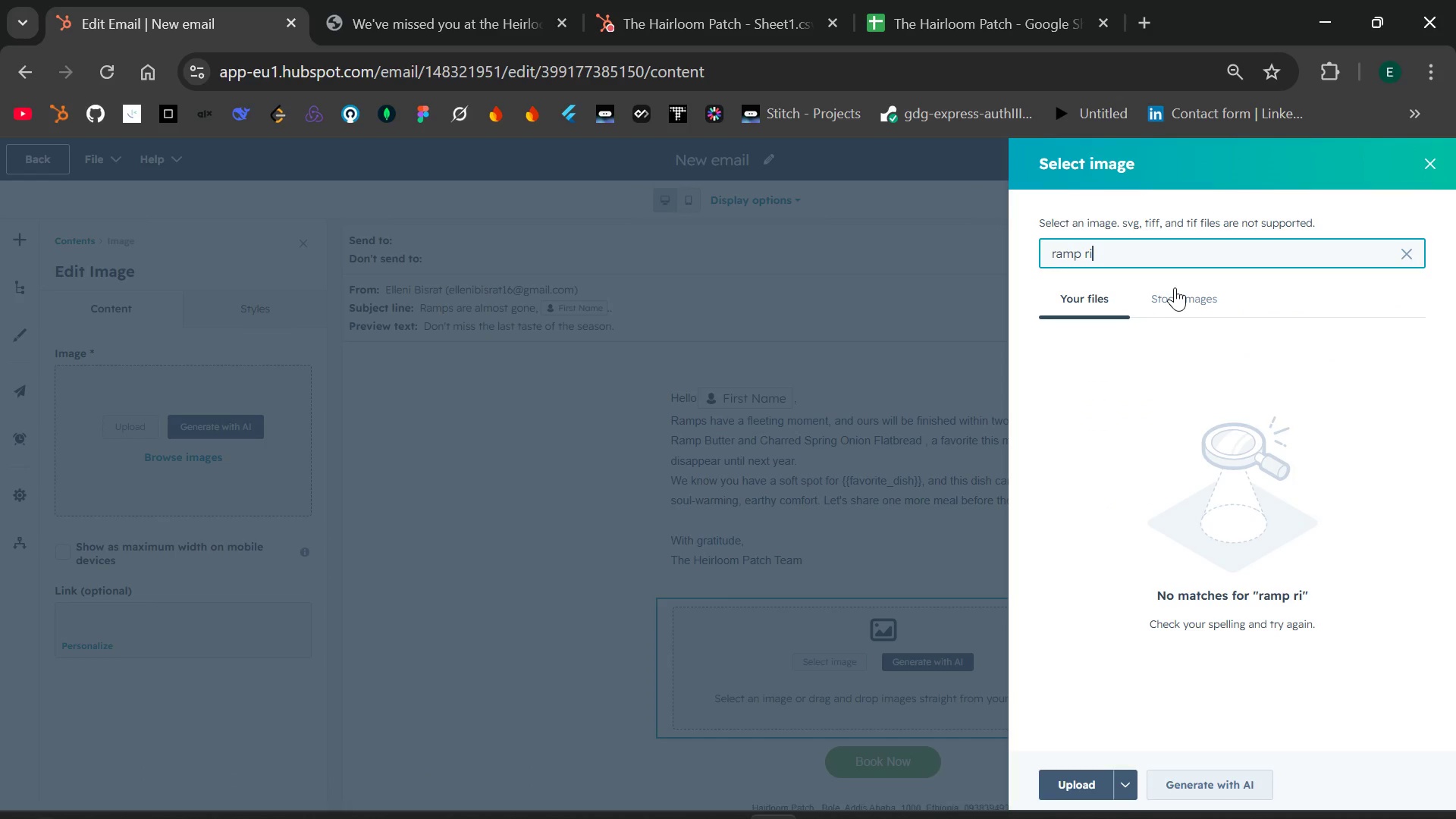 
key(Backspace)
key(Backspace)
key(Backspace)
key(Backspace)
key(Backspace)
key(Backspace)
key(Backspace)
type(risi)
 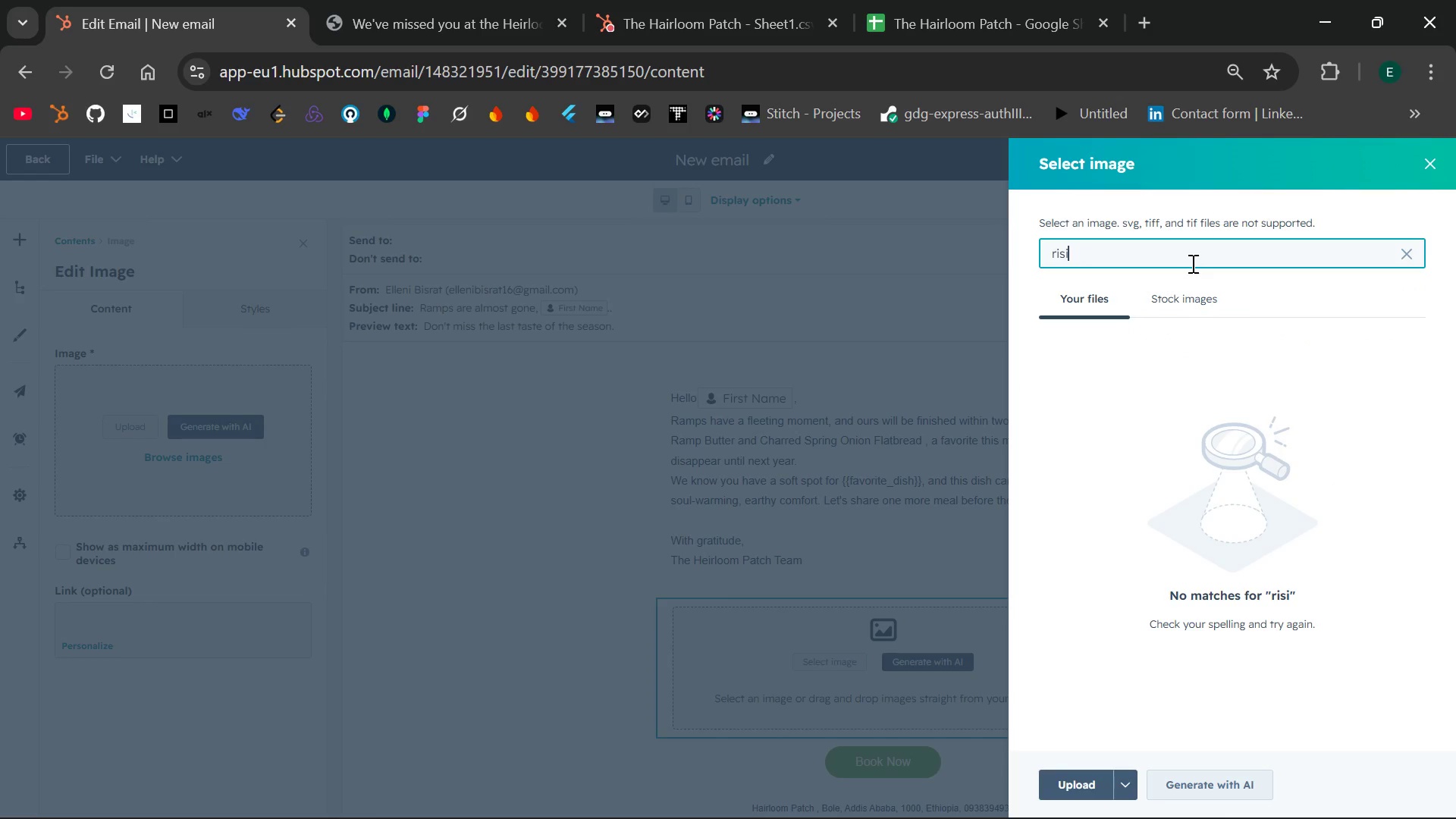 
hold_key(key=Equal, duration=0.59)
 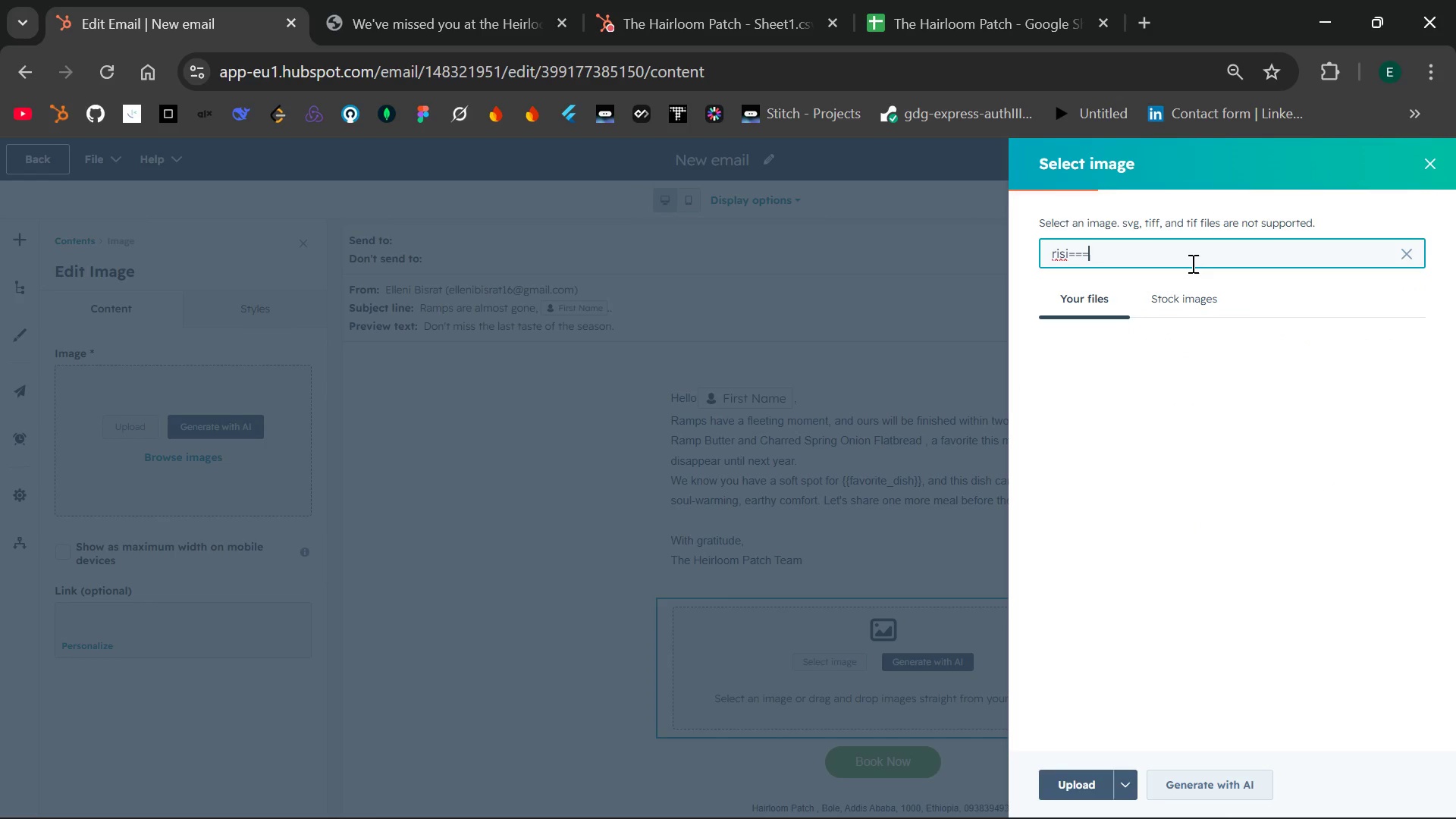 
hold_key(key=Backspace, duration=0.78)
 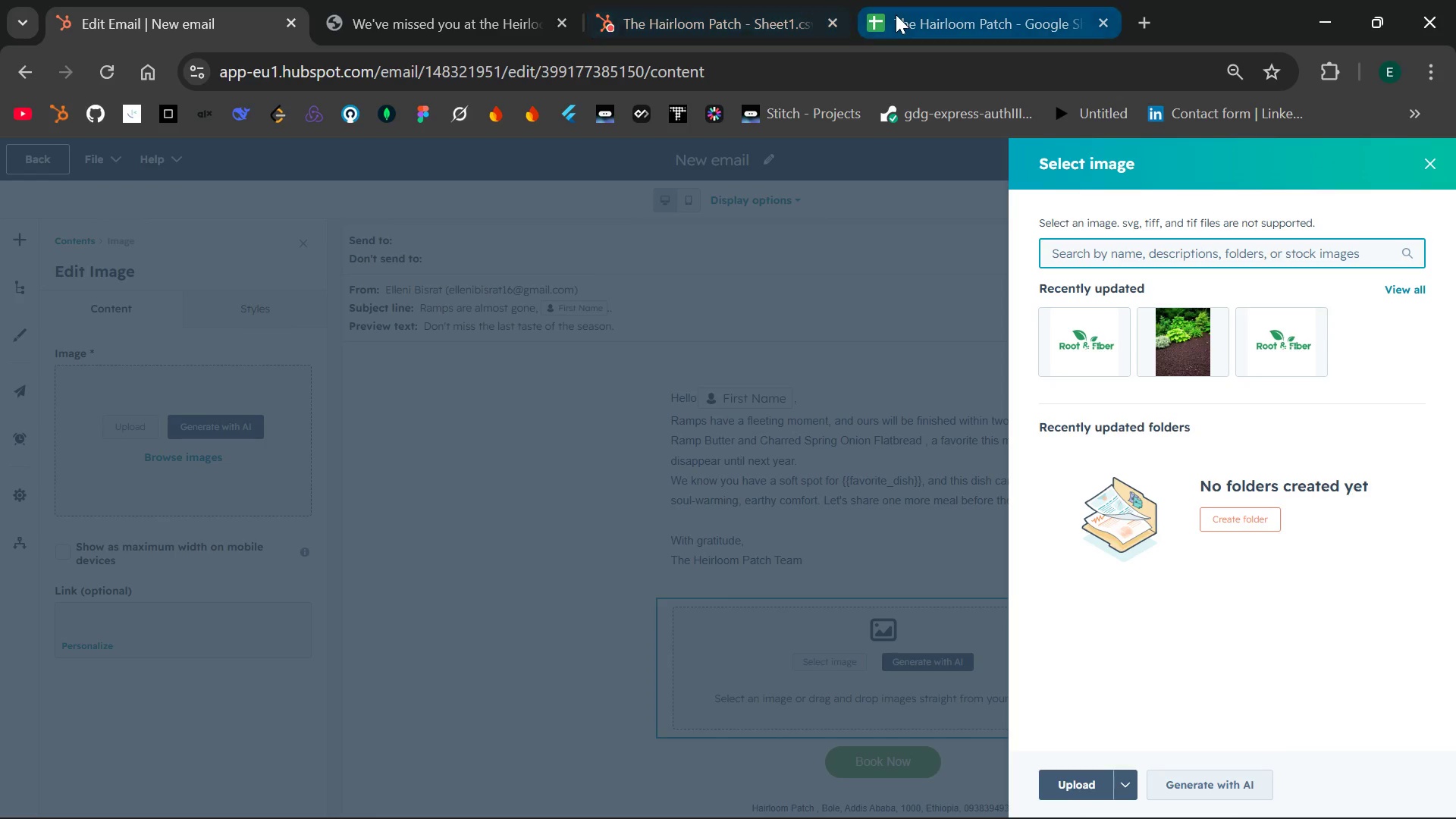 
left_click([896, 14])
 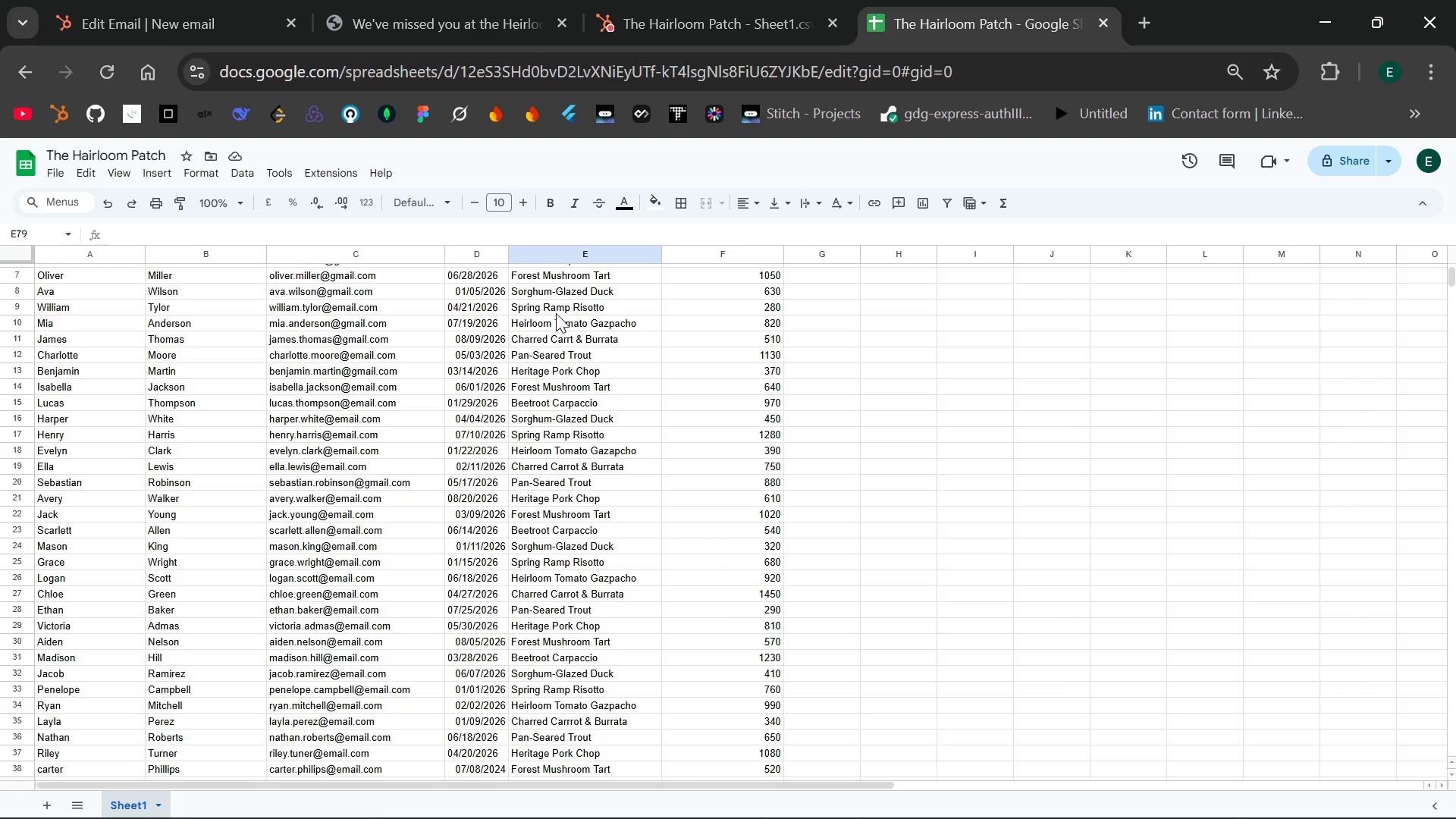 
double_click([545, 309])
 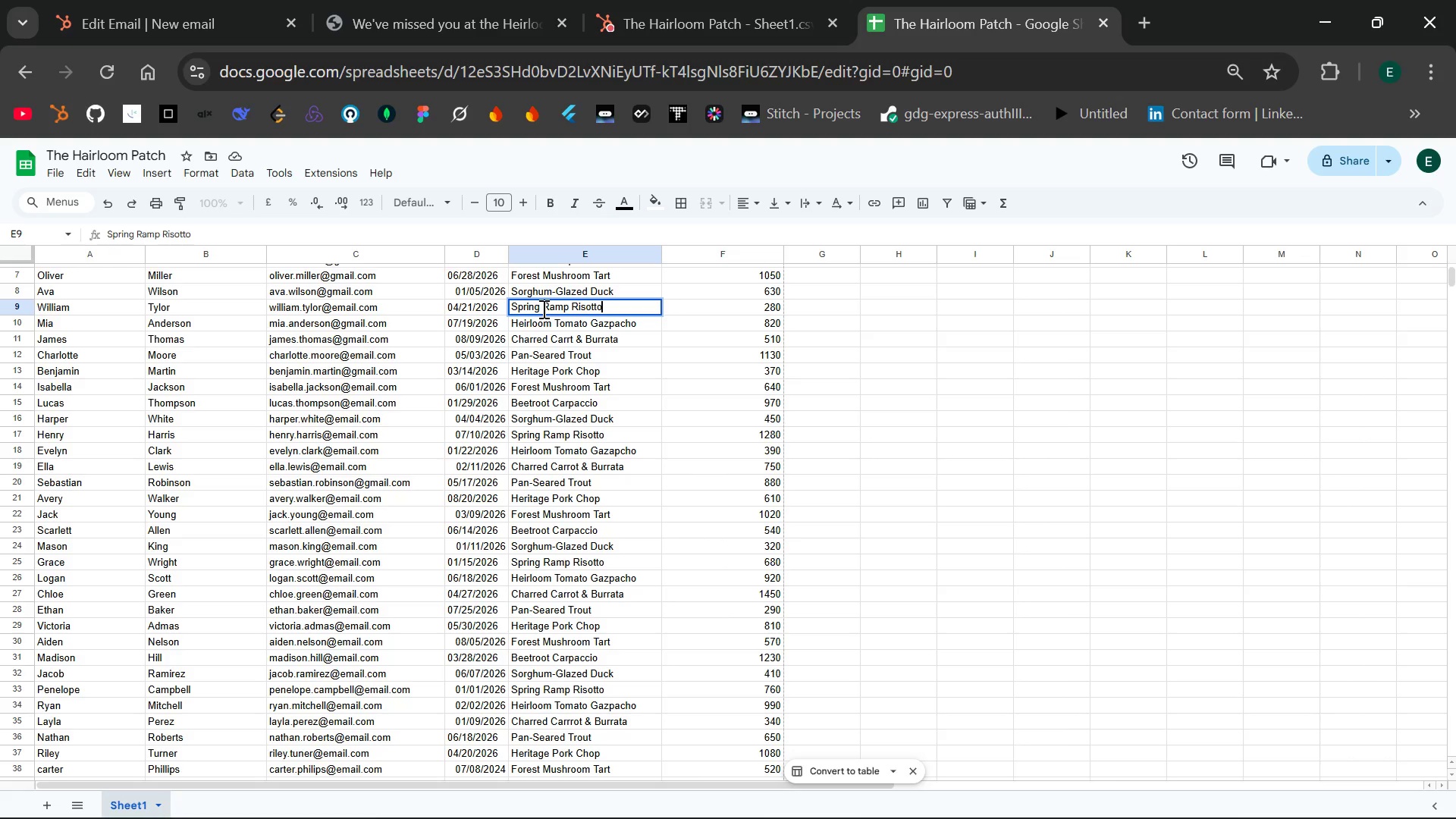 
left_click_drag(start_coordinate=[542, 309], to_coordinate=[613, 309])
 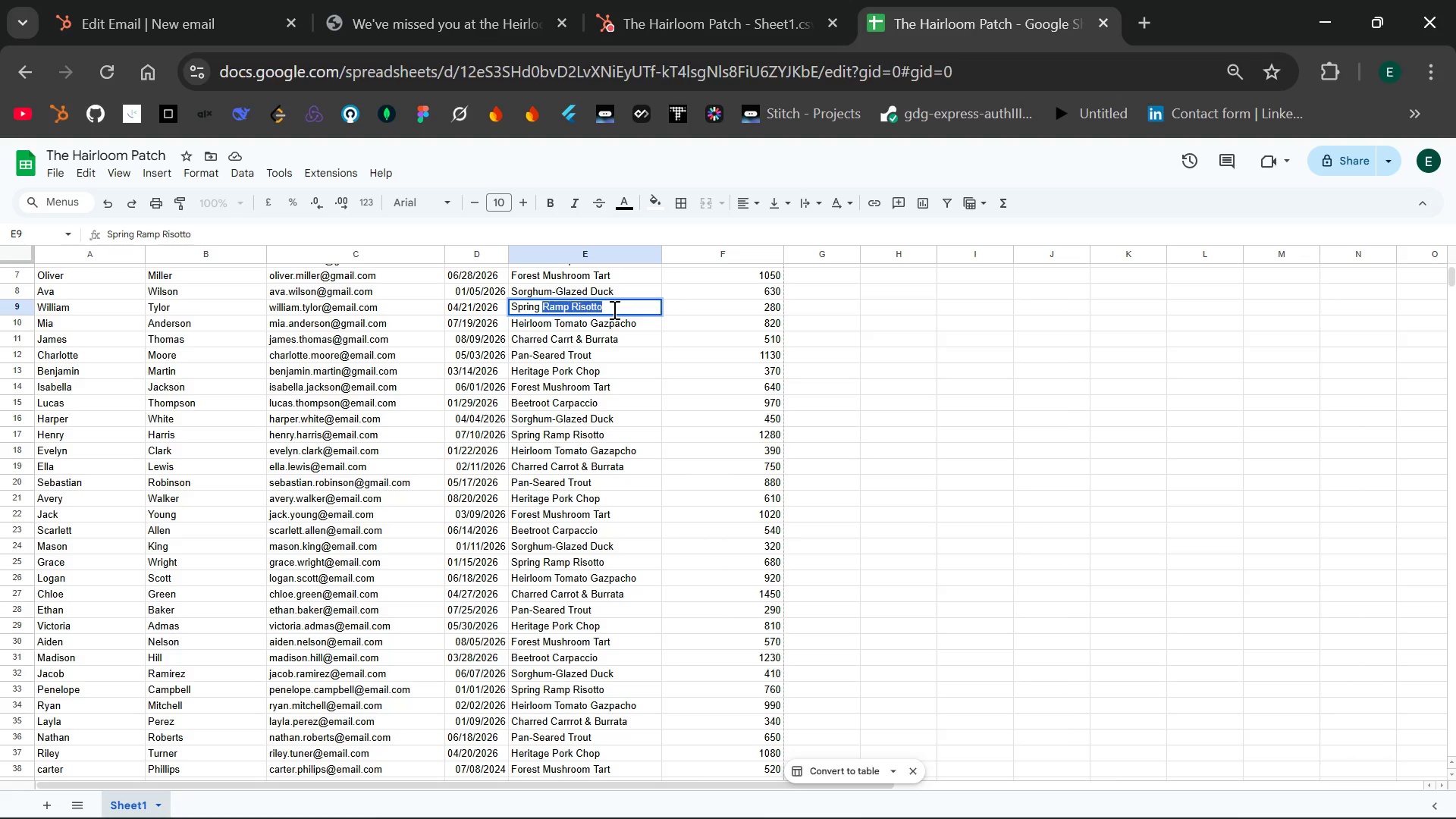 
key(Control+ControlLeft)
 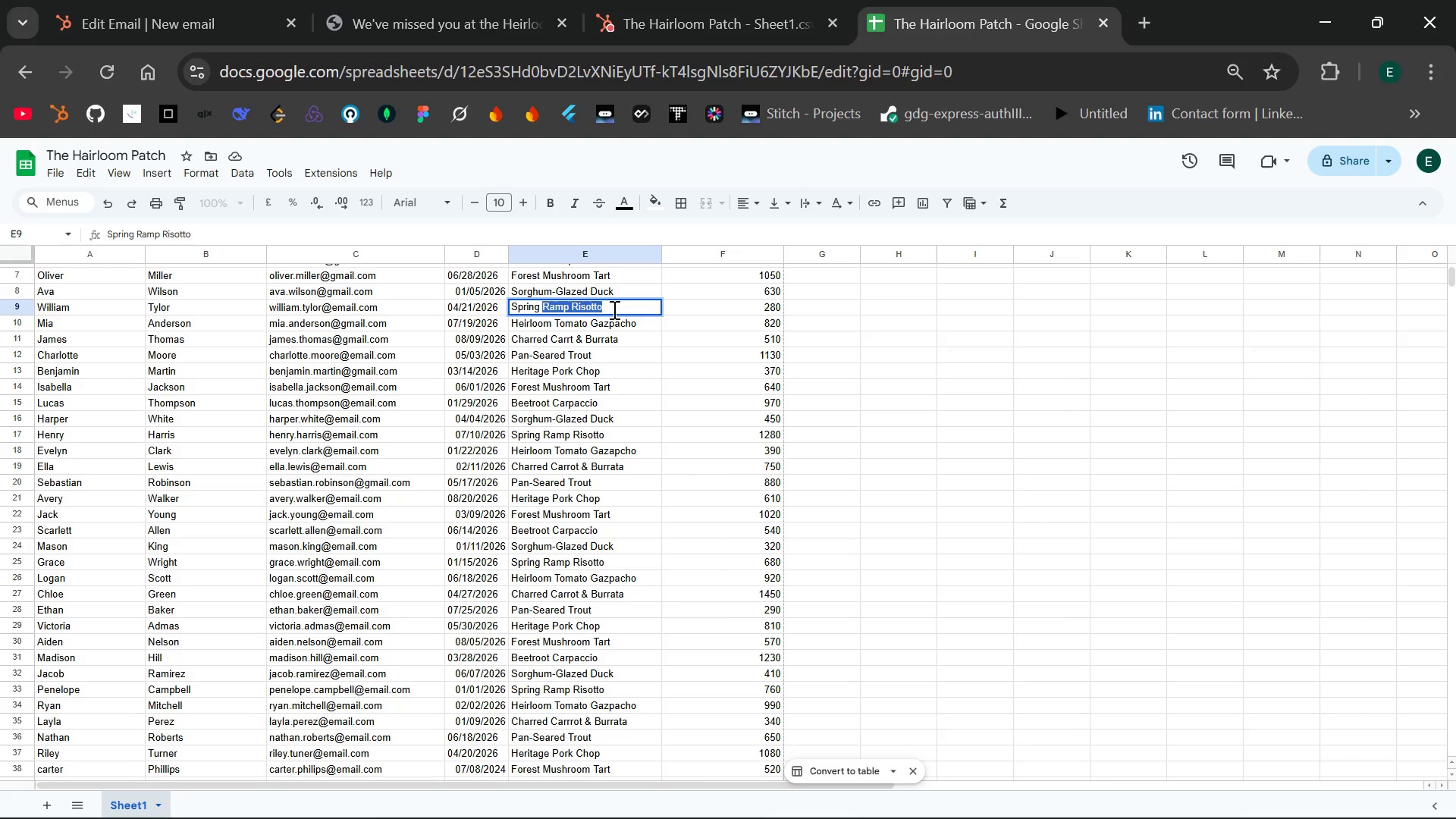 
key(Control+C)
 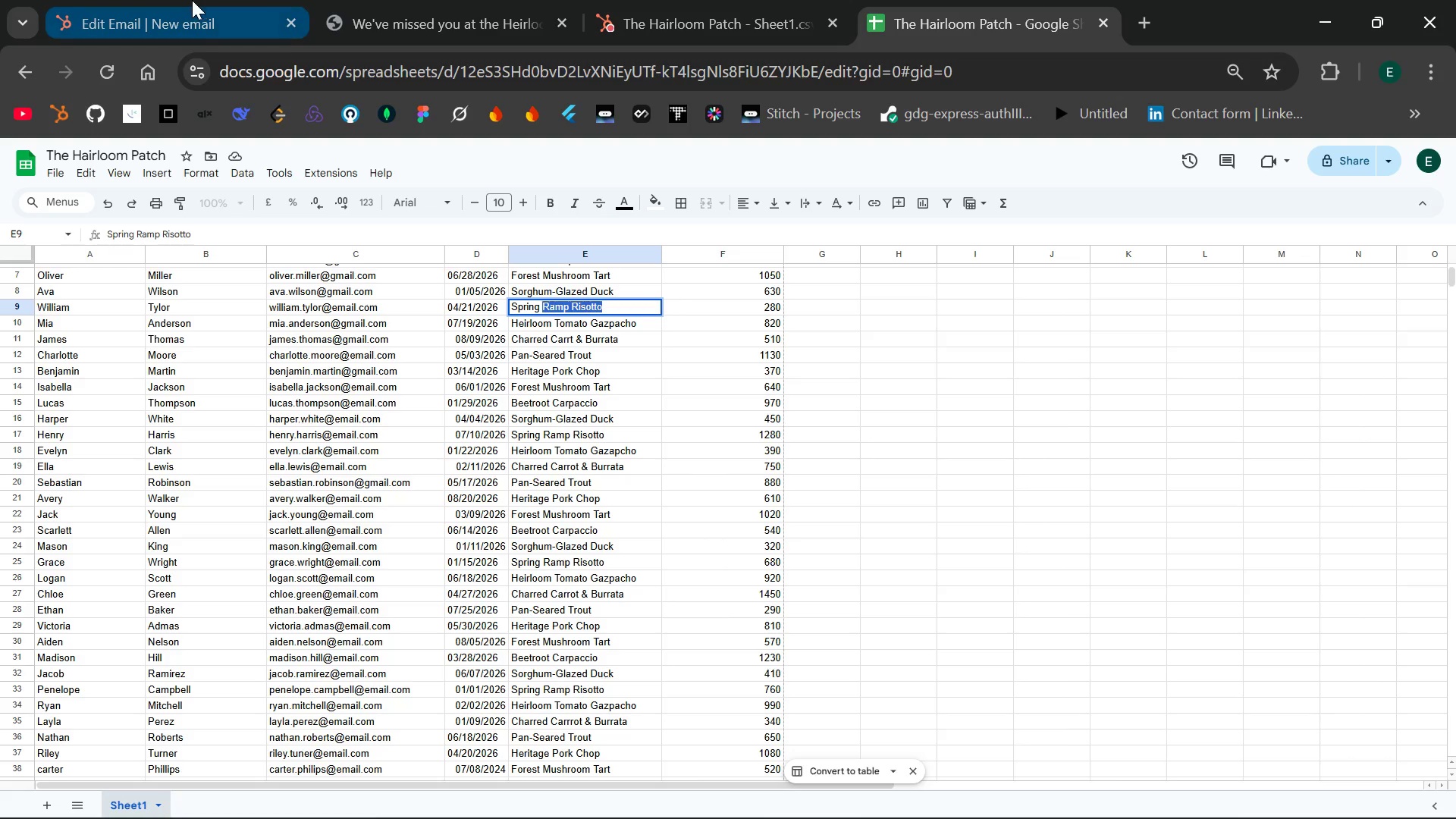 
left_click([192, 0])
 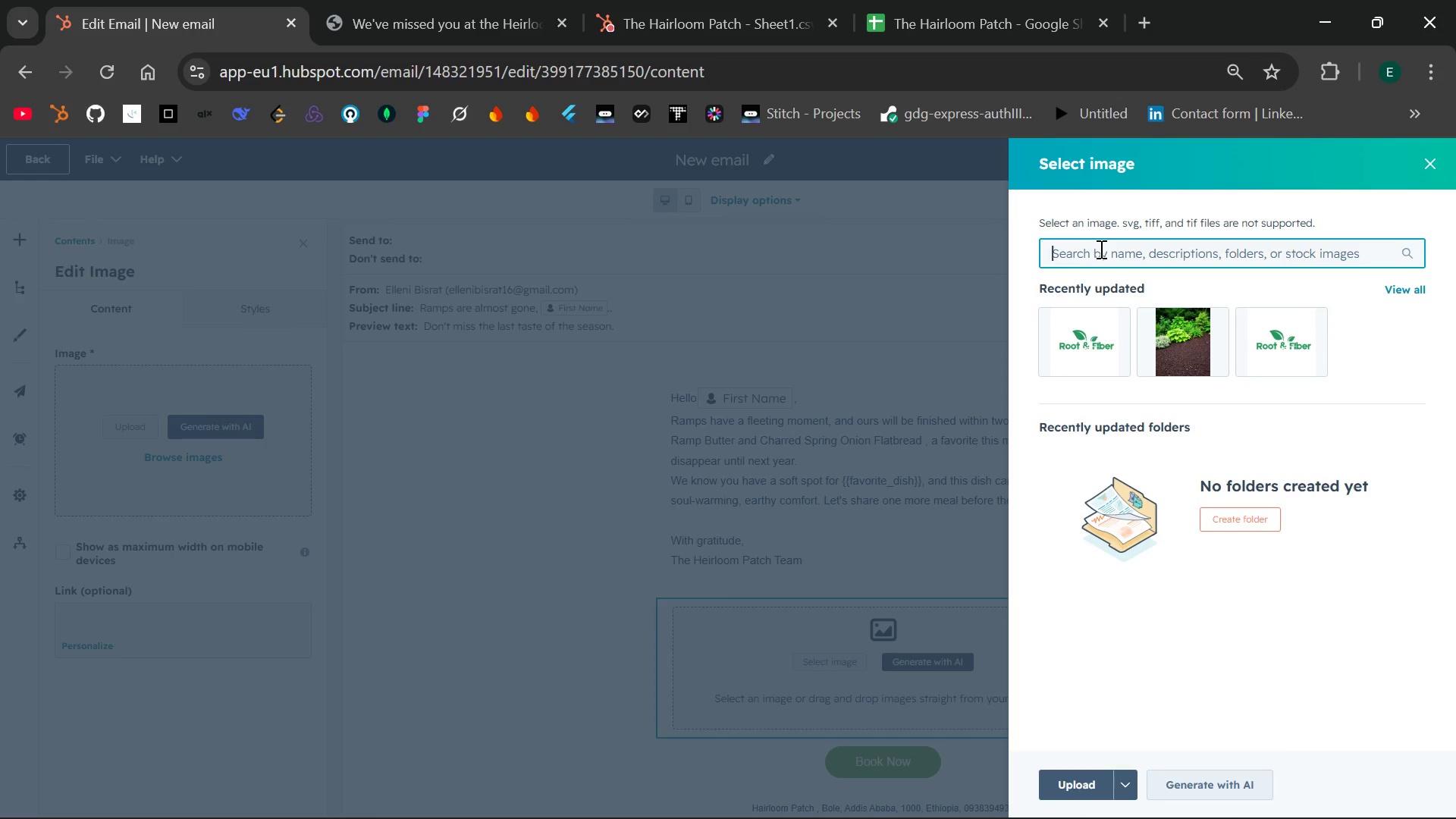 
left_click([1101, 255])
 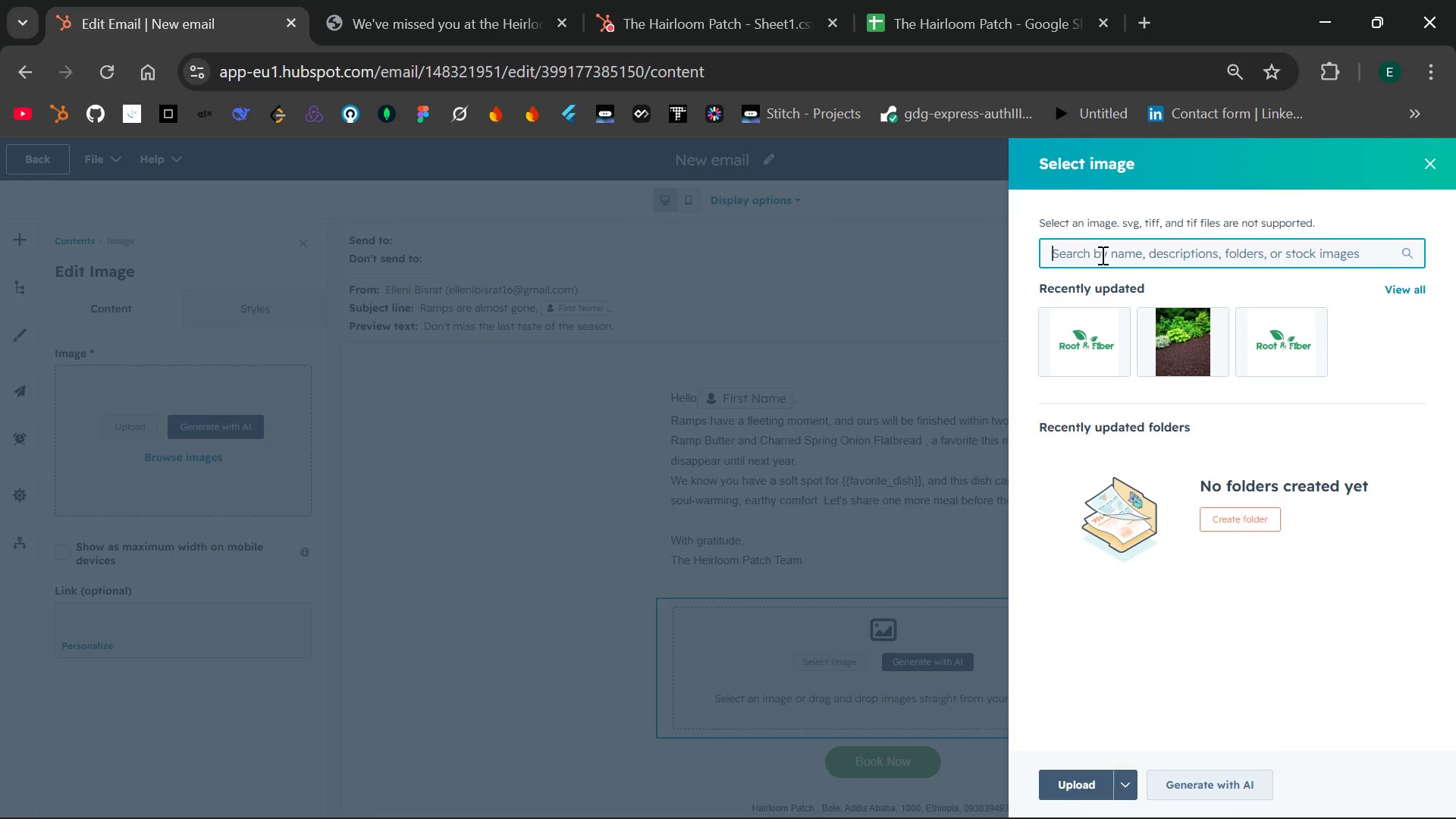 
key(Control+V)
 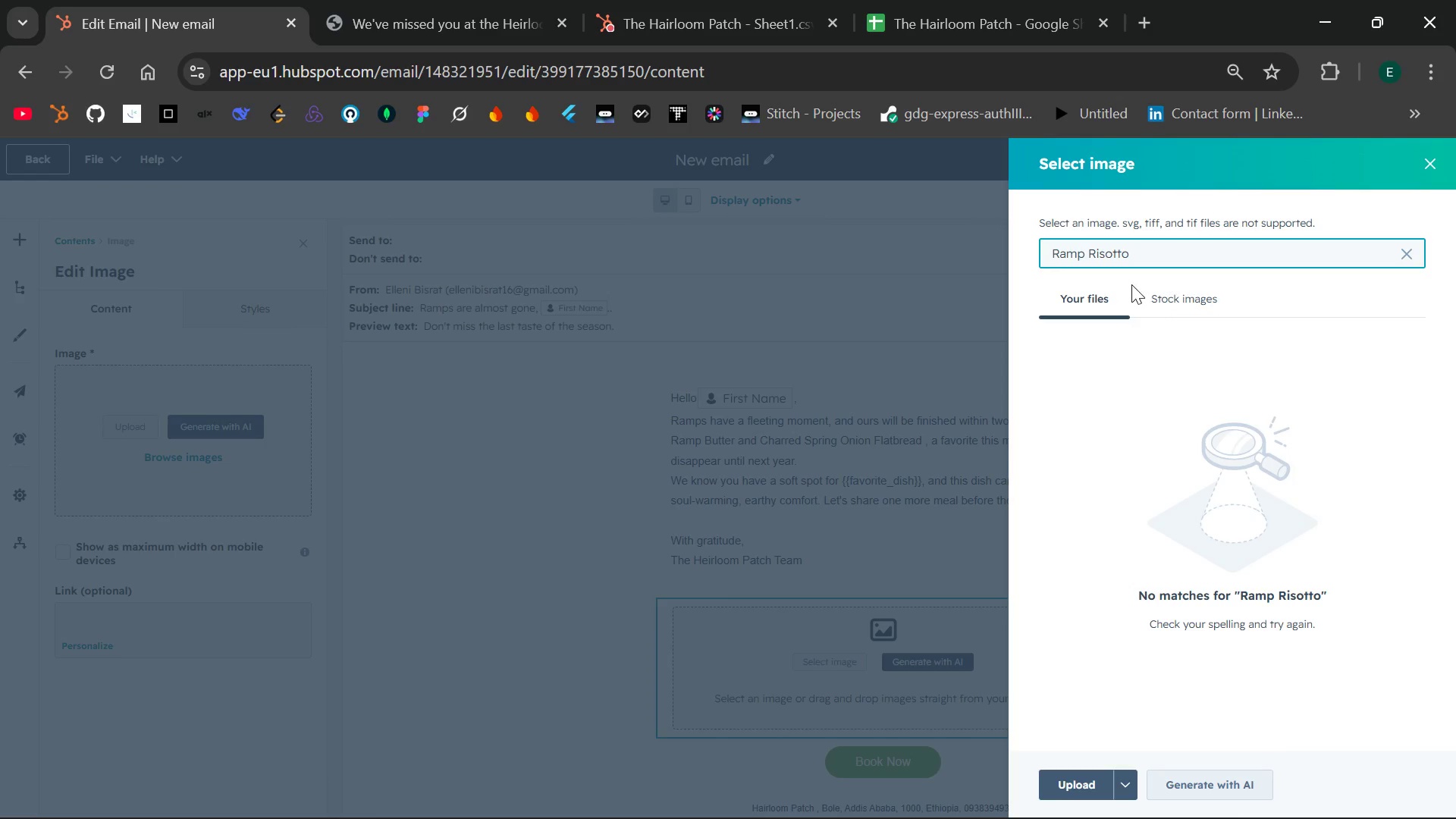 
left_click([1158, 305])
 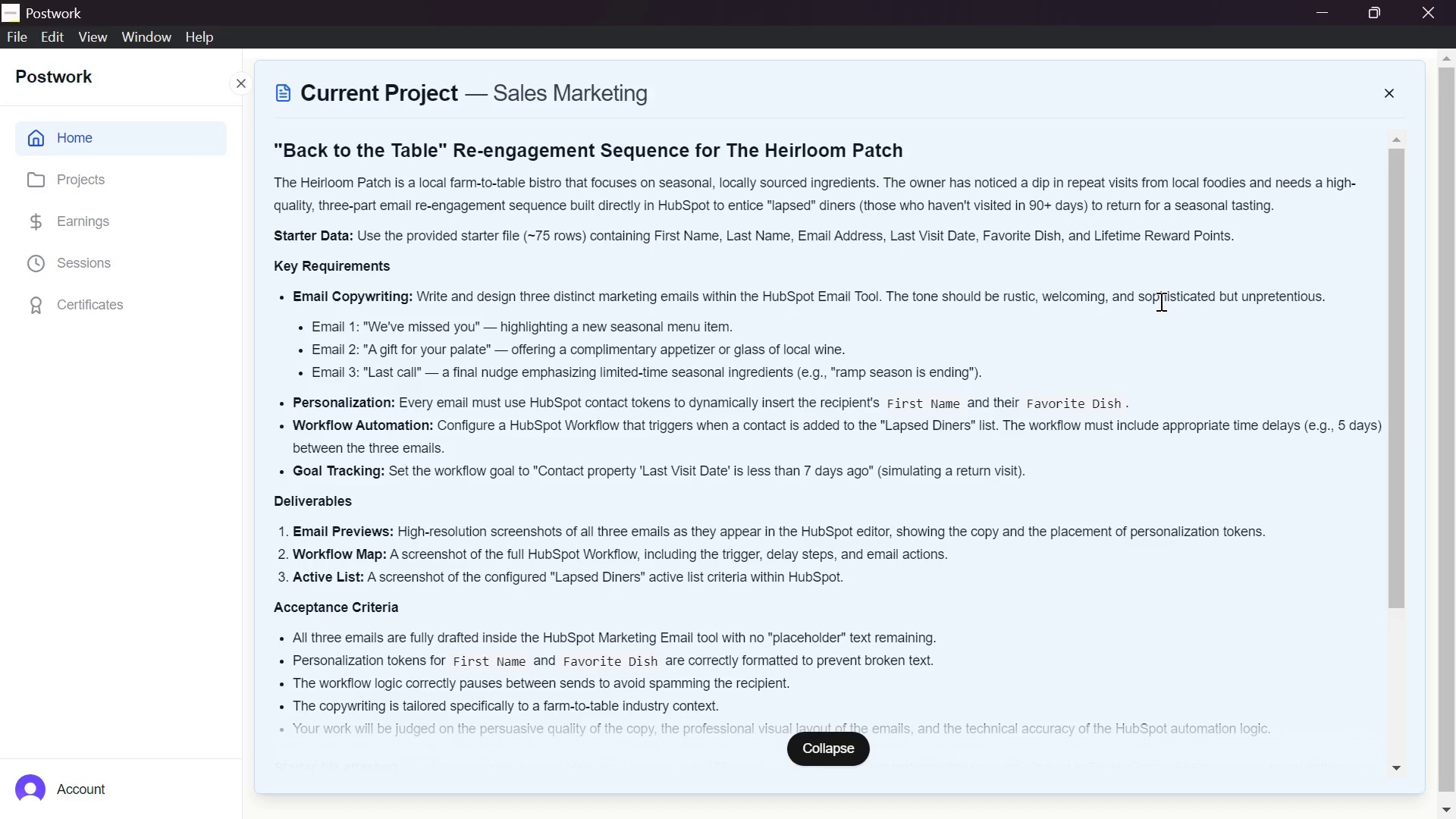 
wait(35.5)
 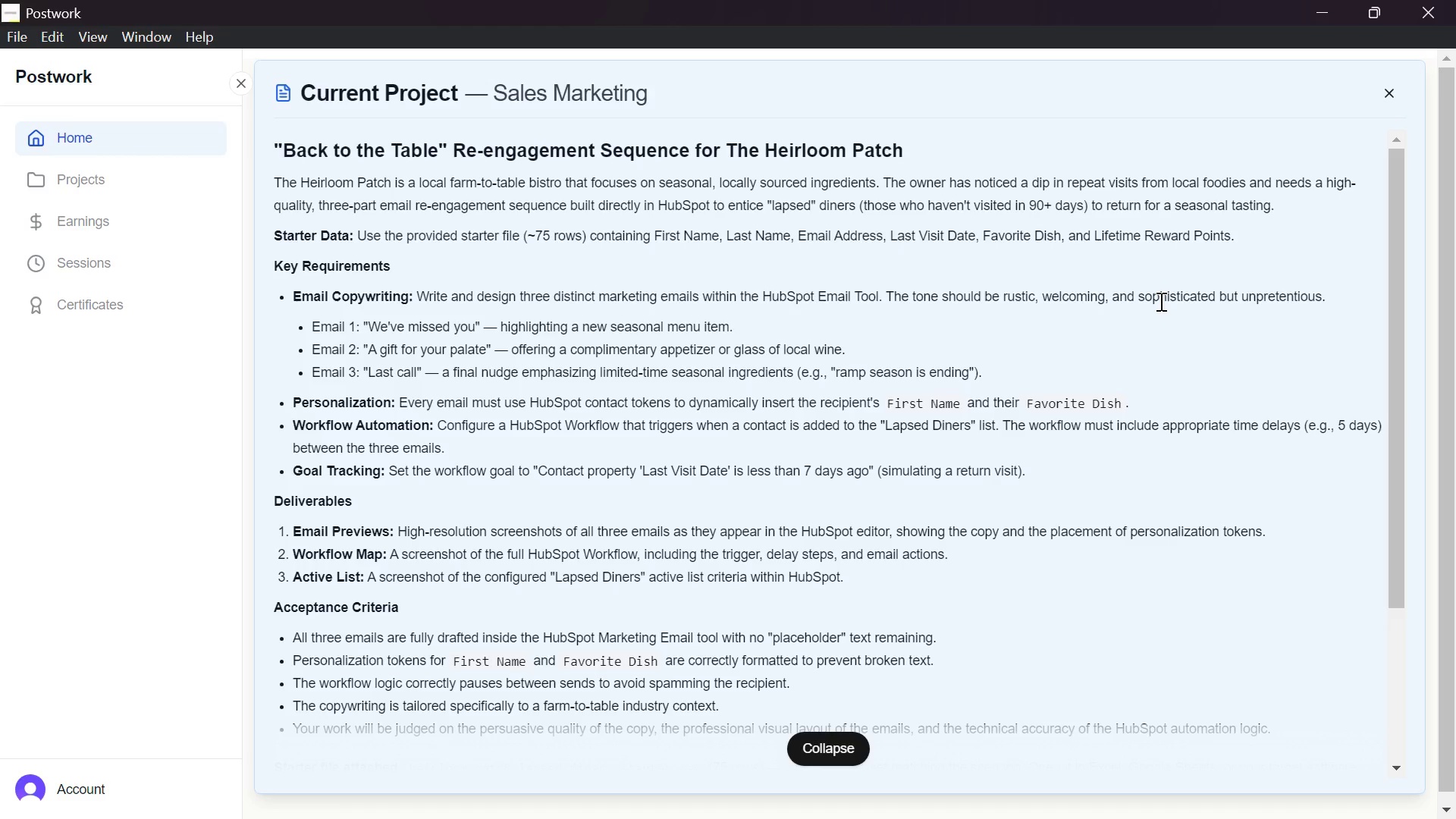 
left_click([962, 2])
 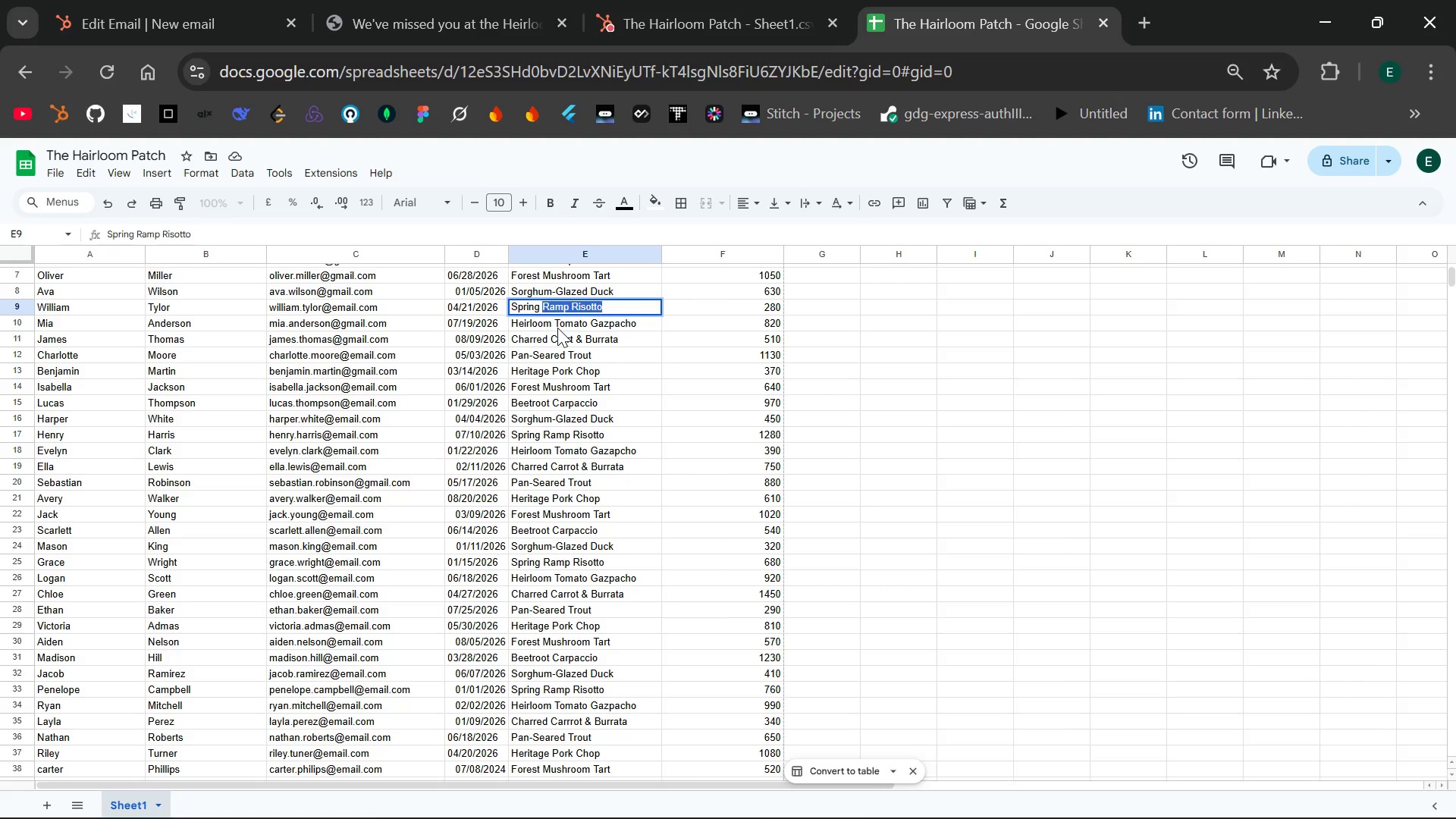 
wait(11.39)
 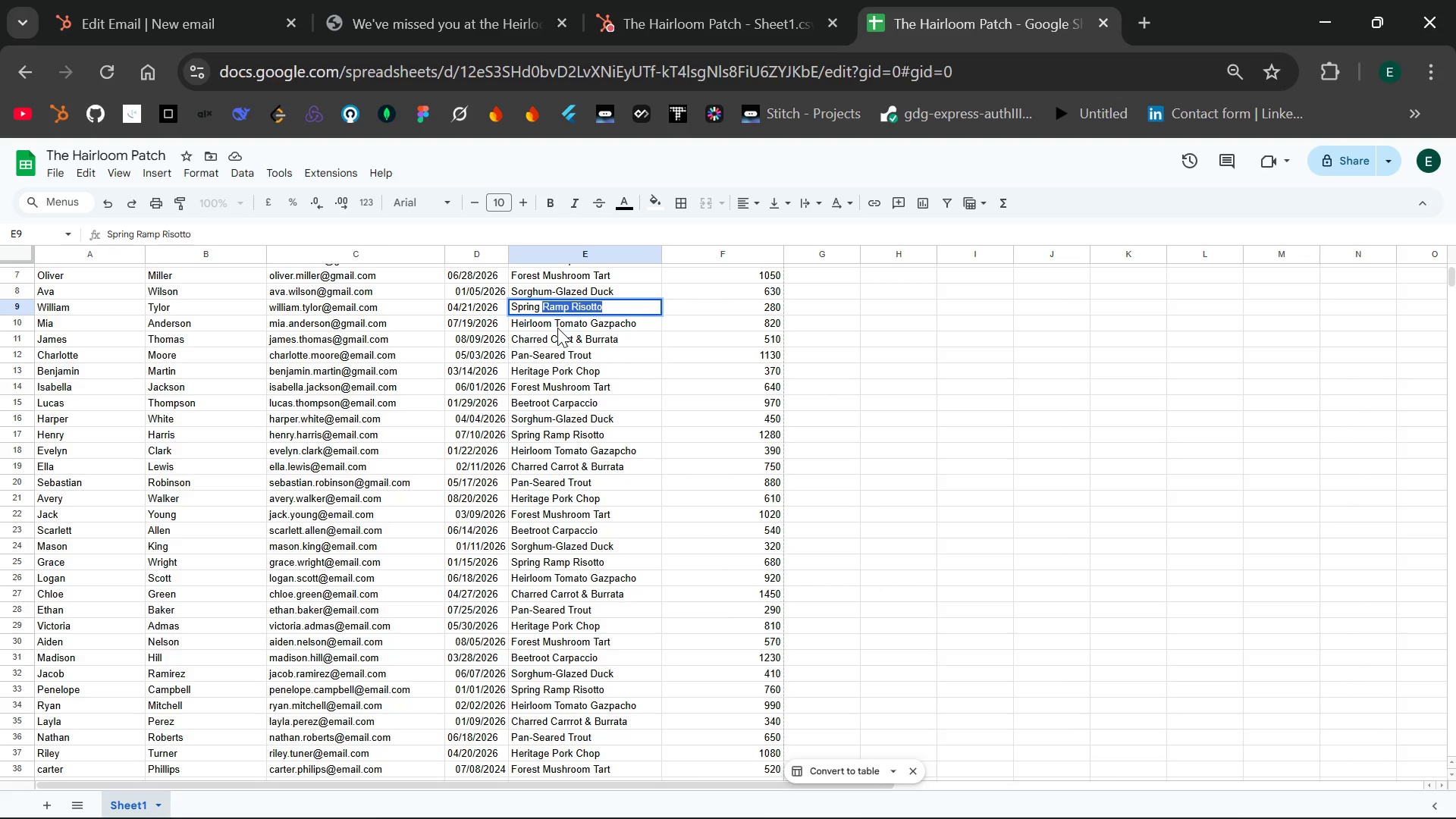 
left_click([542, 280])
 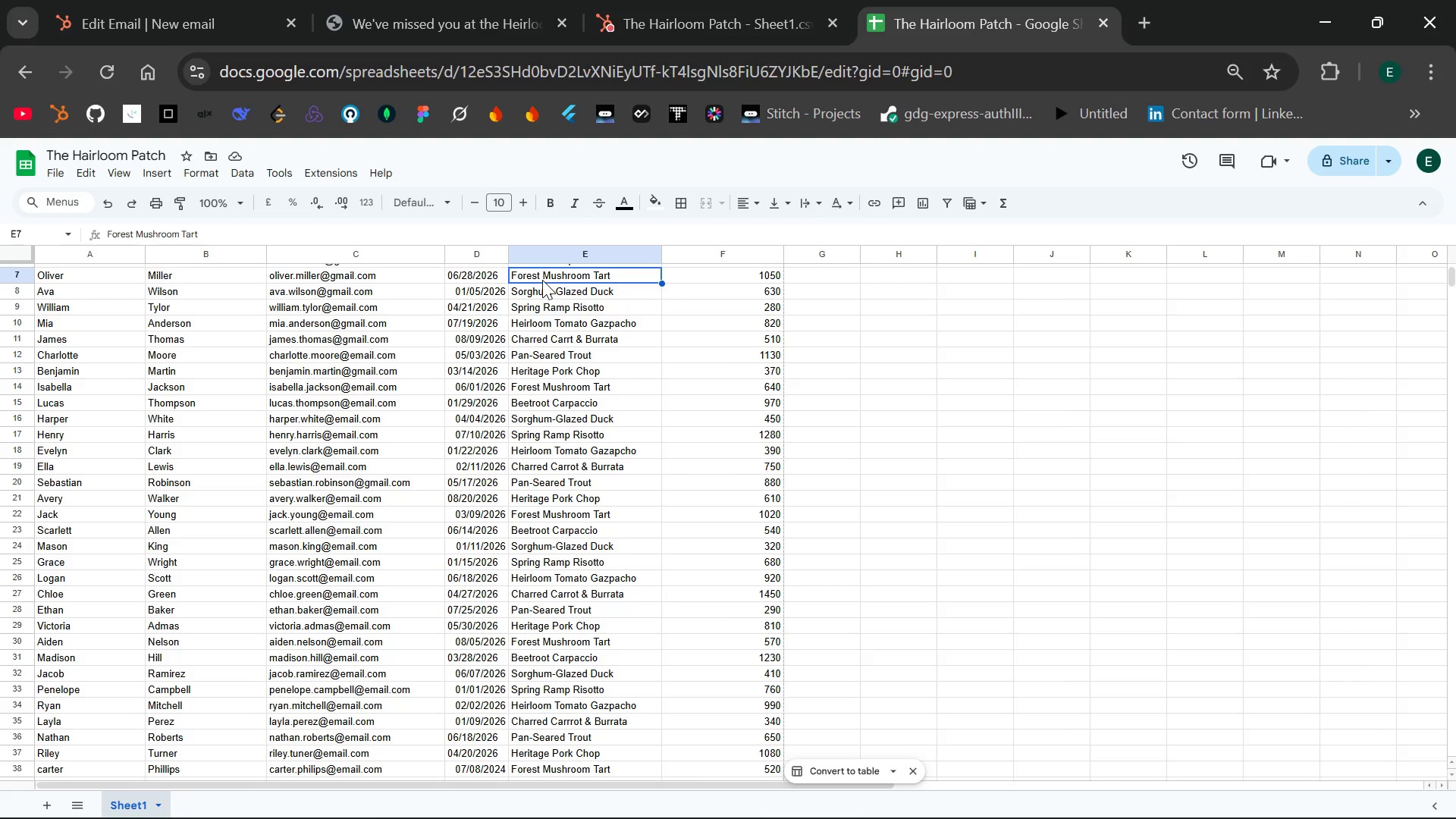 
wait(8.28)
 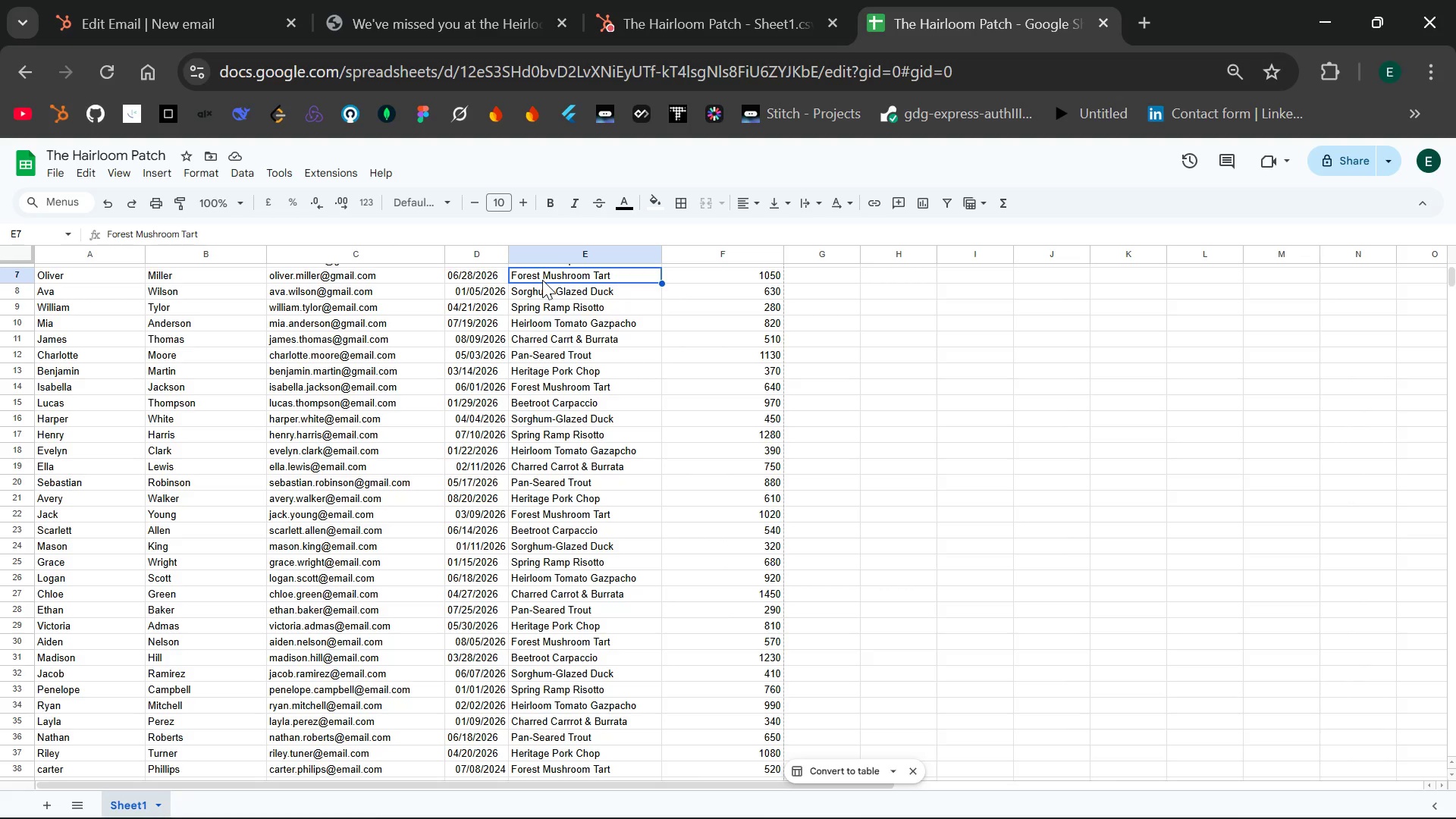 
left_click([192, 14])
 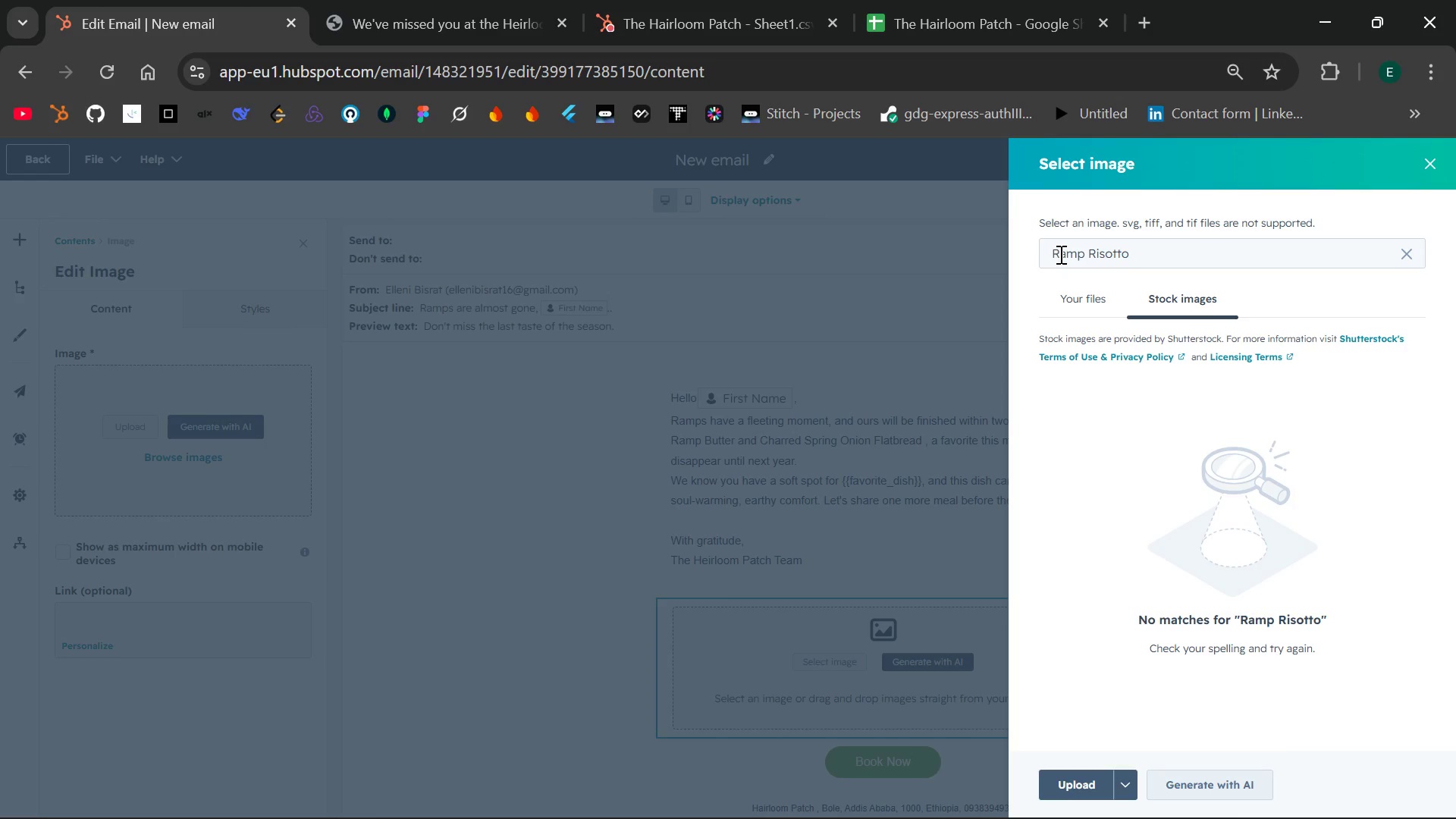 
left_click([1058, 254])
 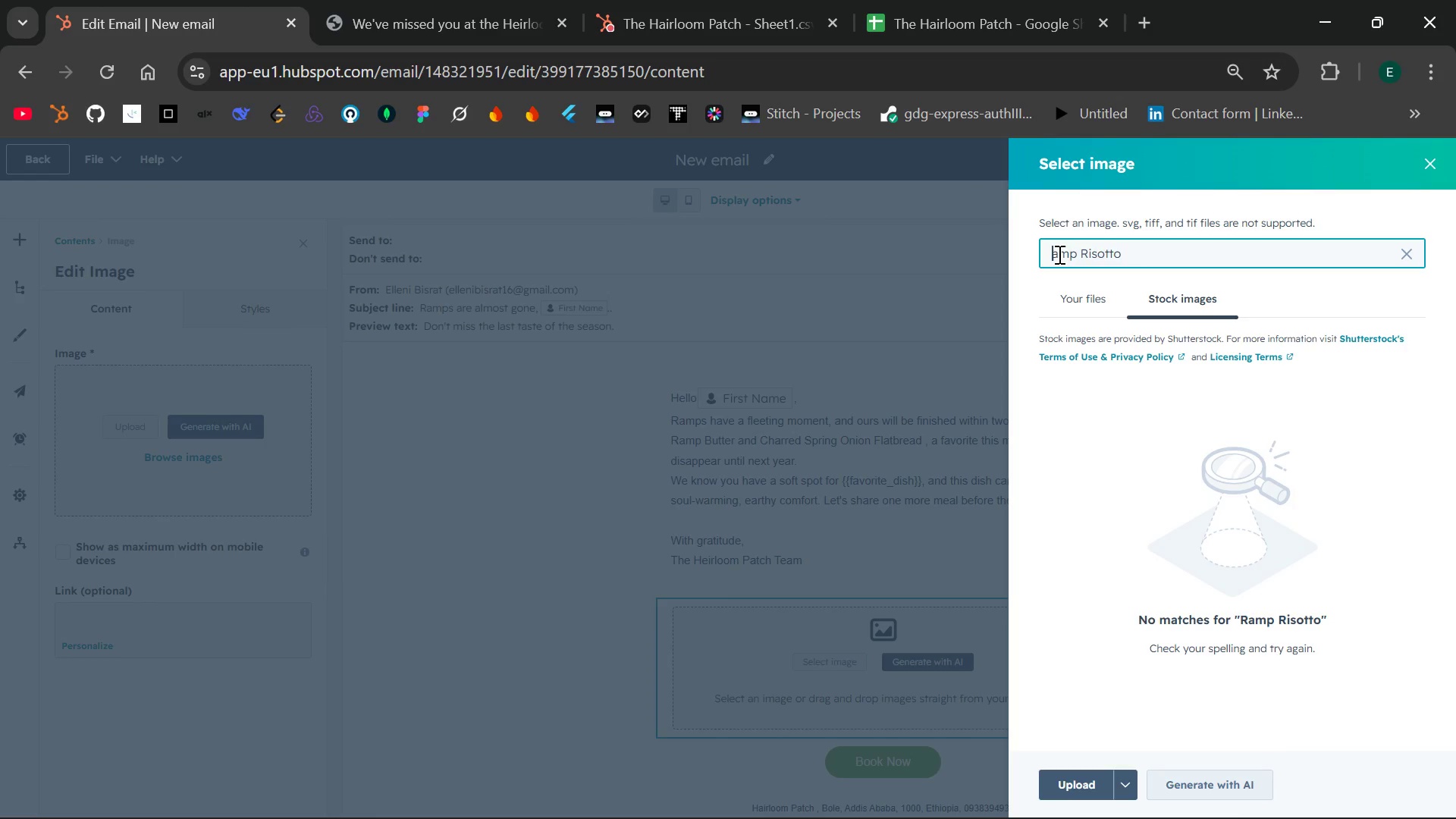 
key(Backspace)
 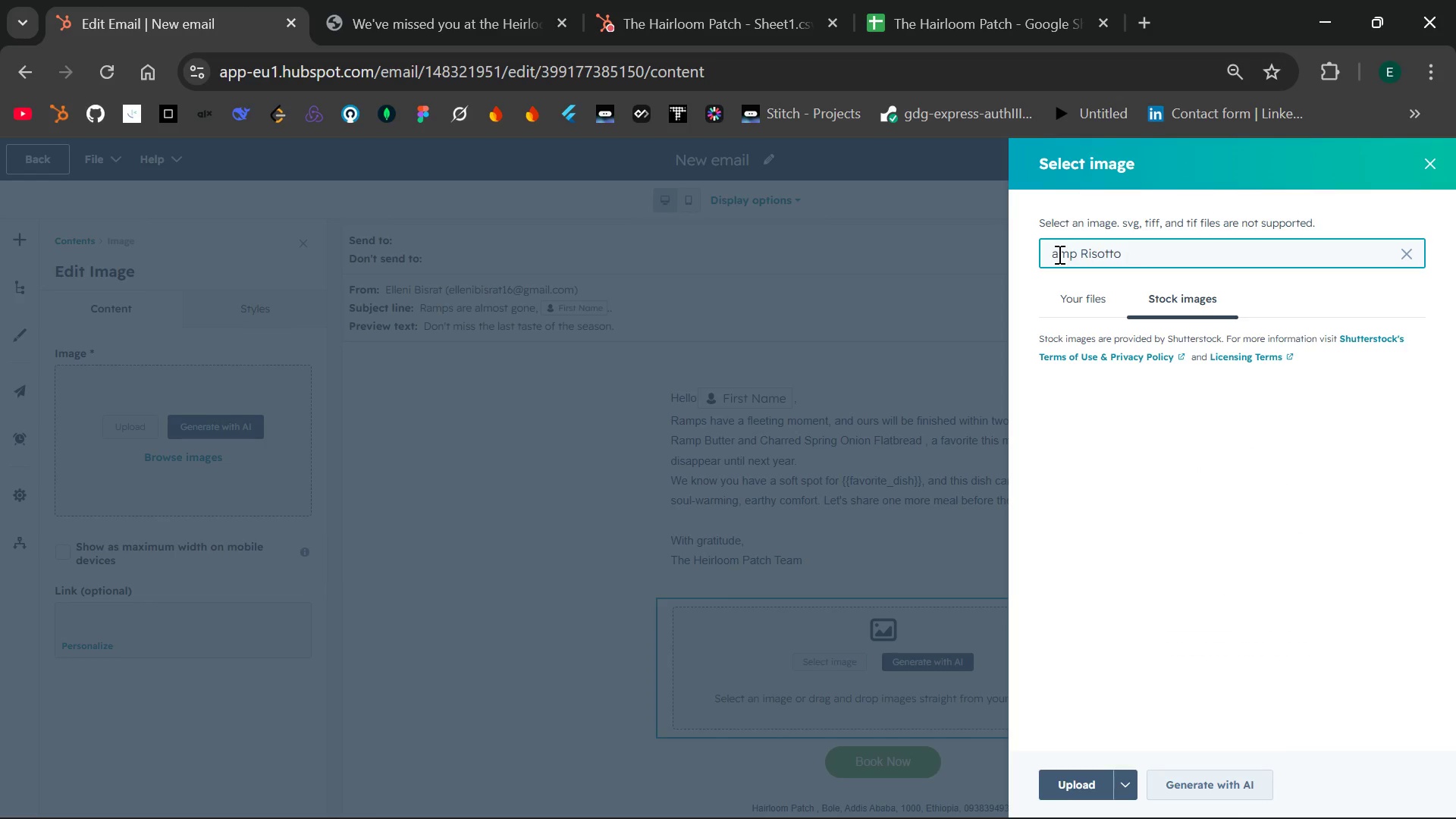 
key(R)
 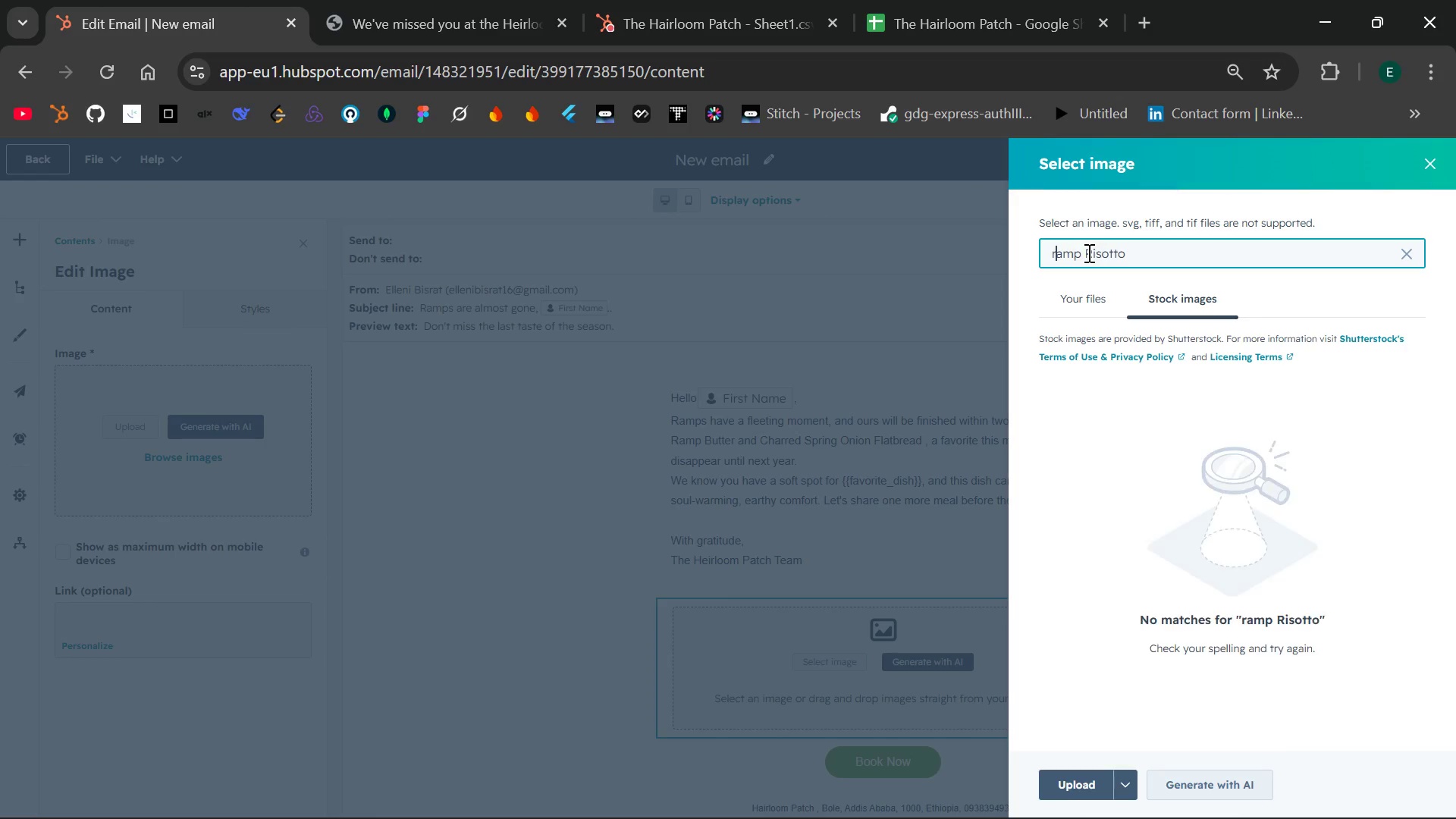 
left_click([1087, 253])
 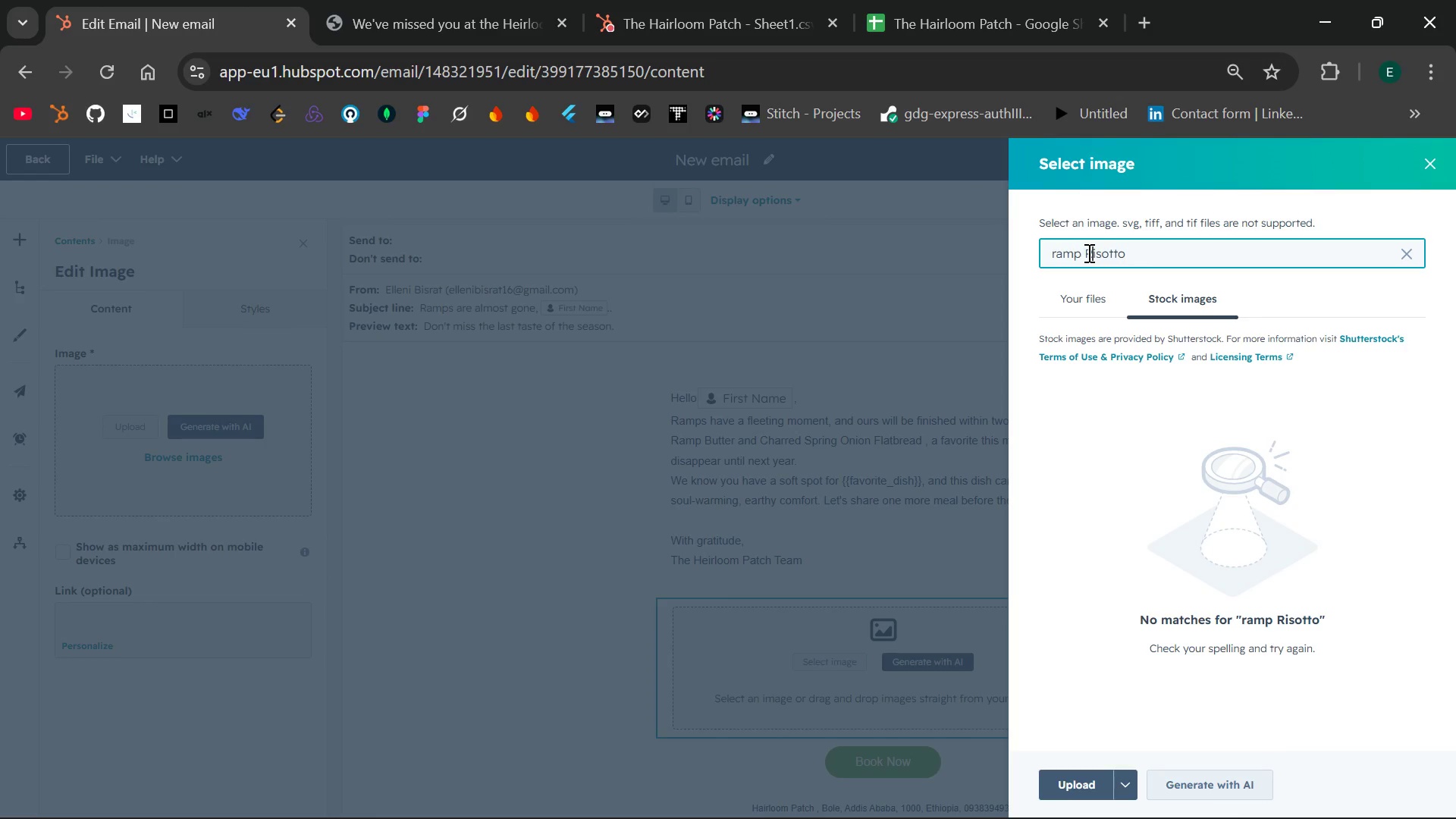 
key(ArrowRight)
 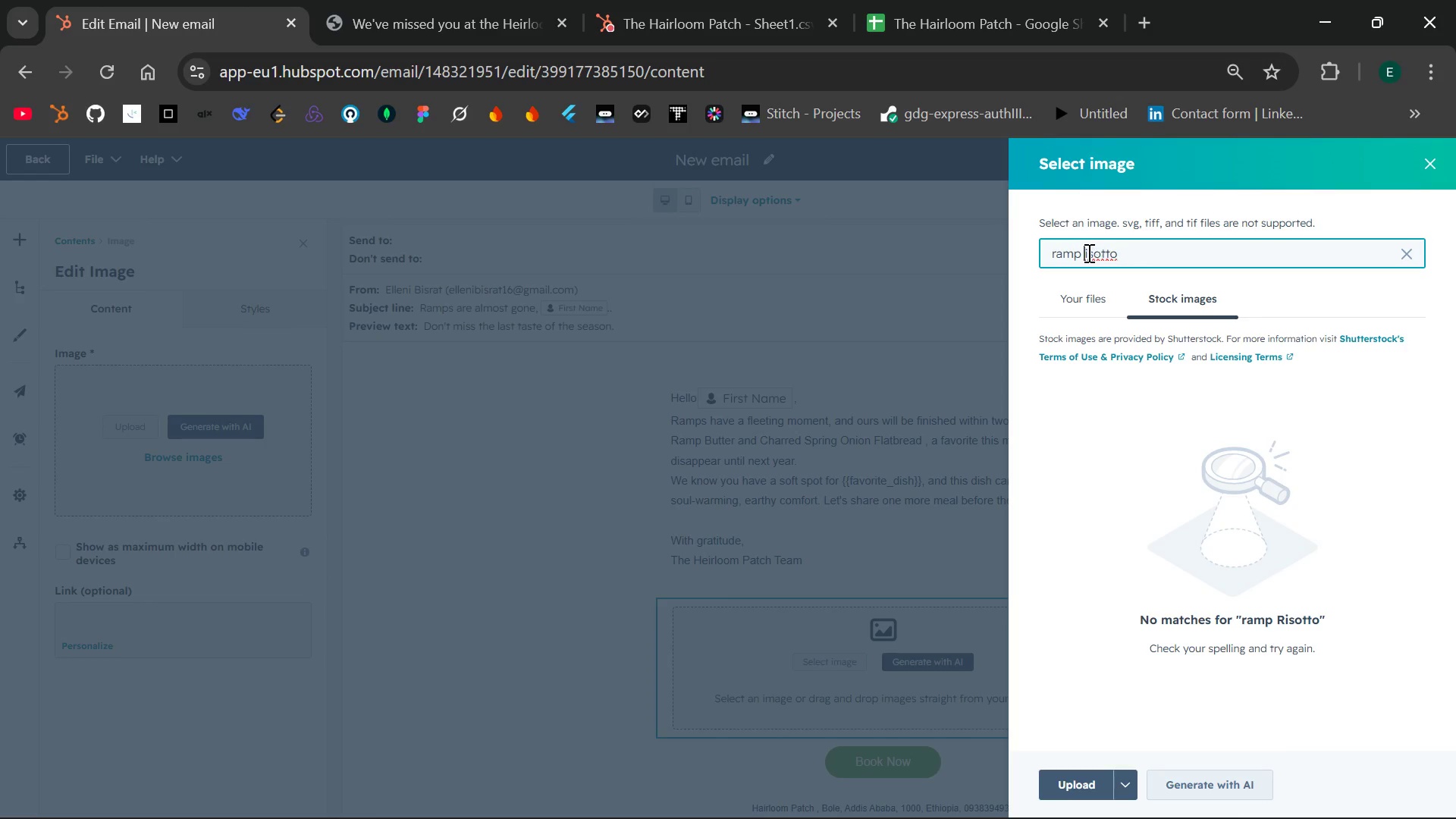 
key(Backspace)
 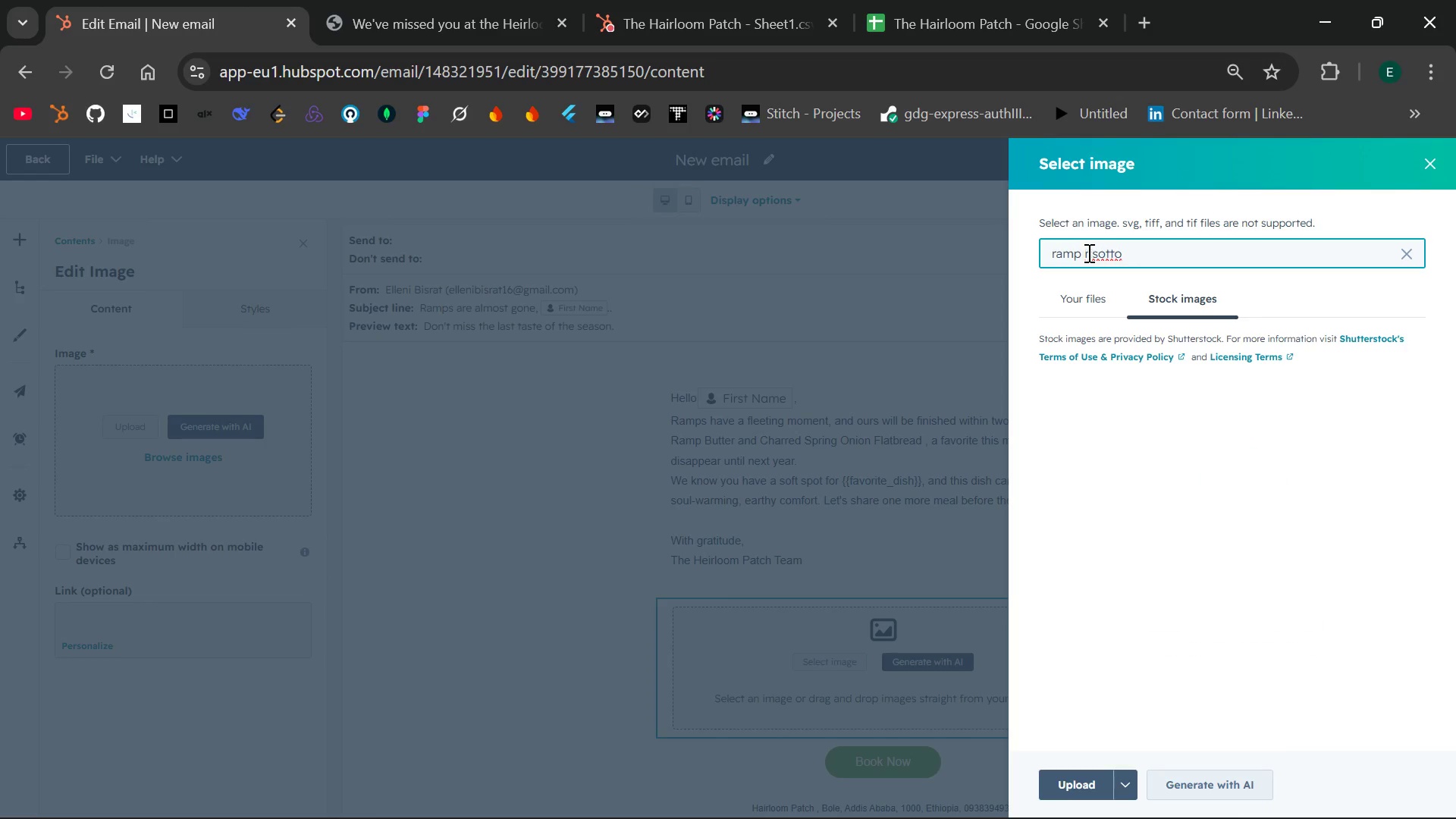 
key(R)
 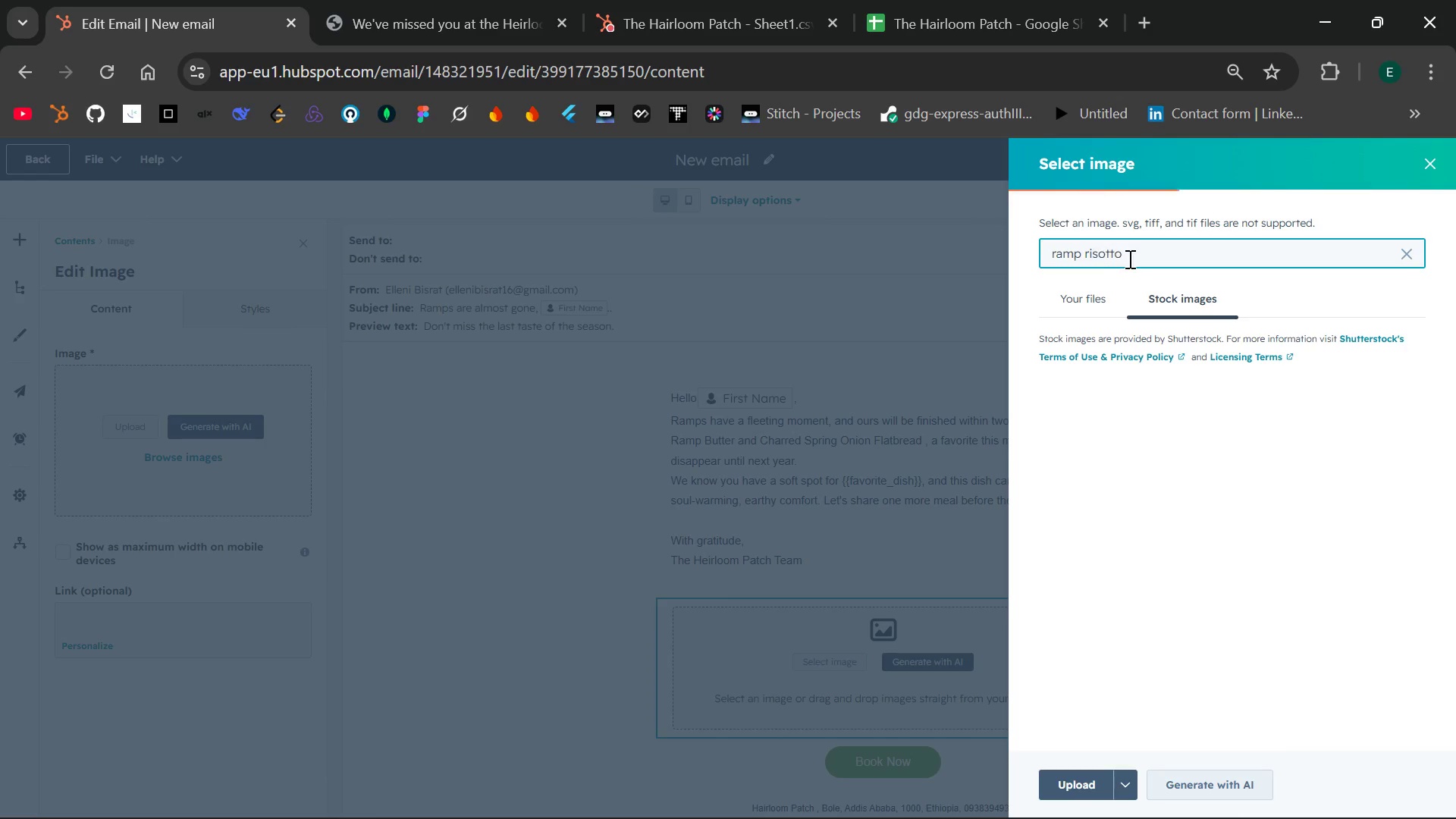 
left_click_drag(start_coordinate=[1128, 259], to_coordinate=[1040, 259])
 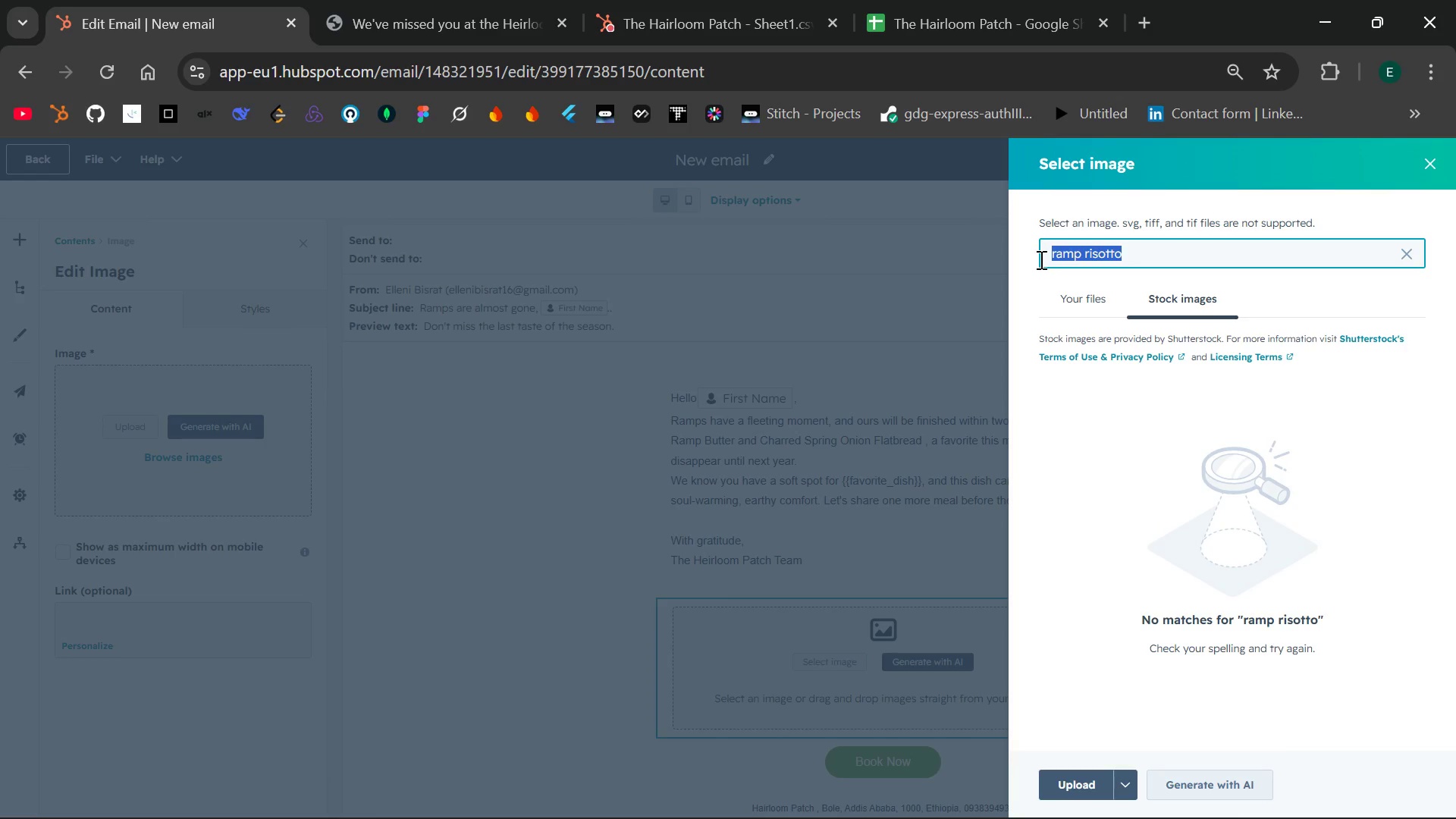 
key(Control+ControlLeft)
 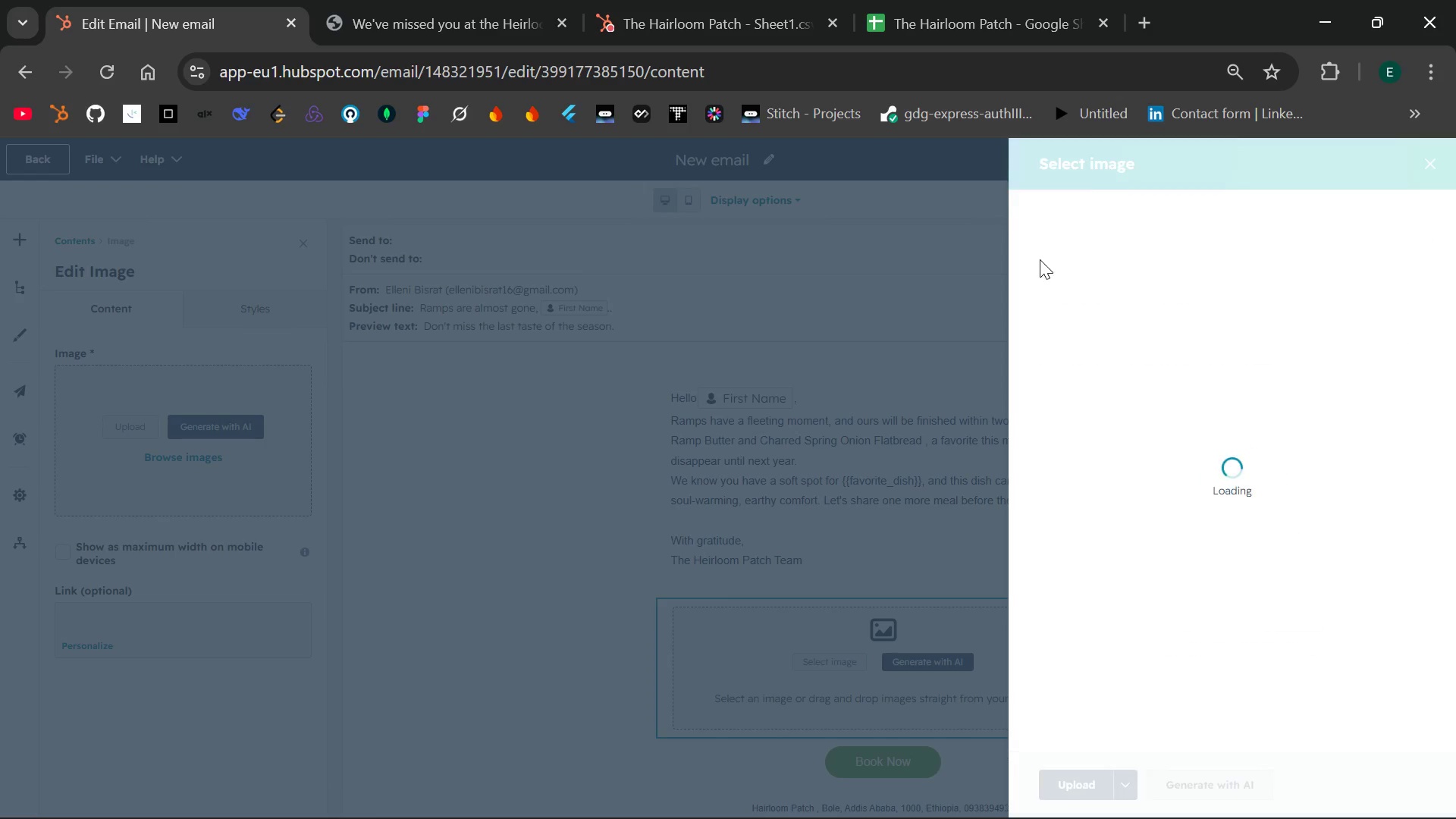 
key(Control+X)
 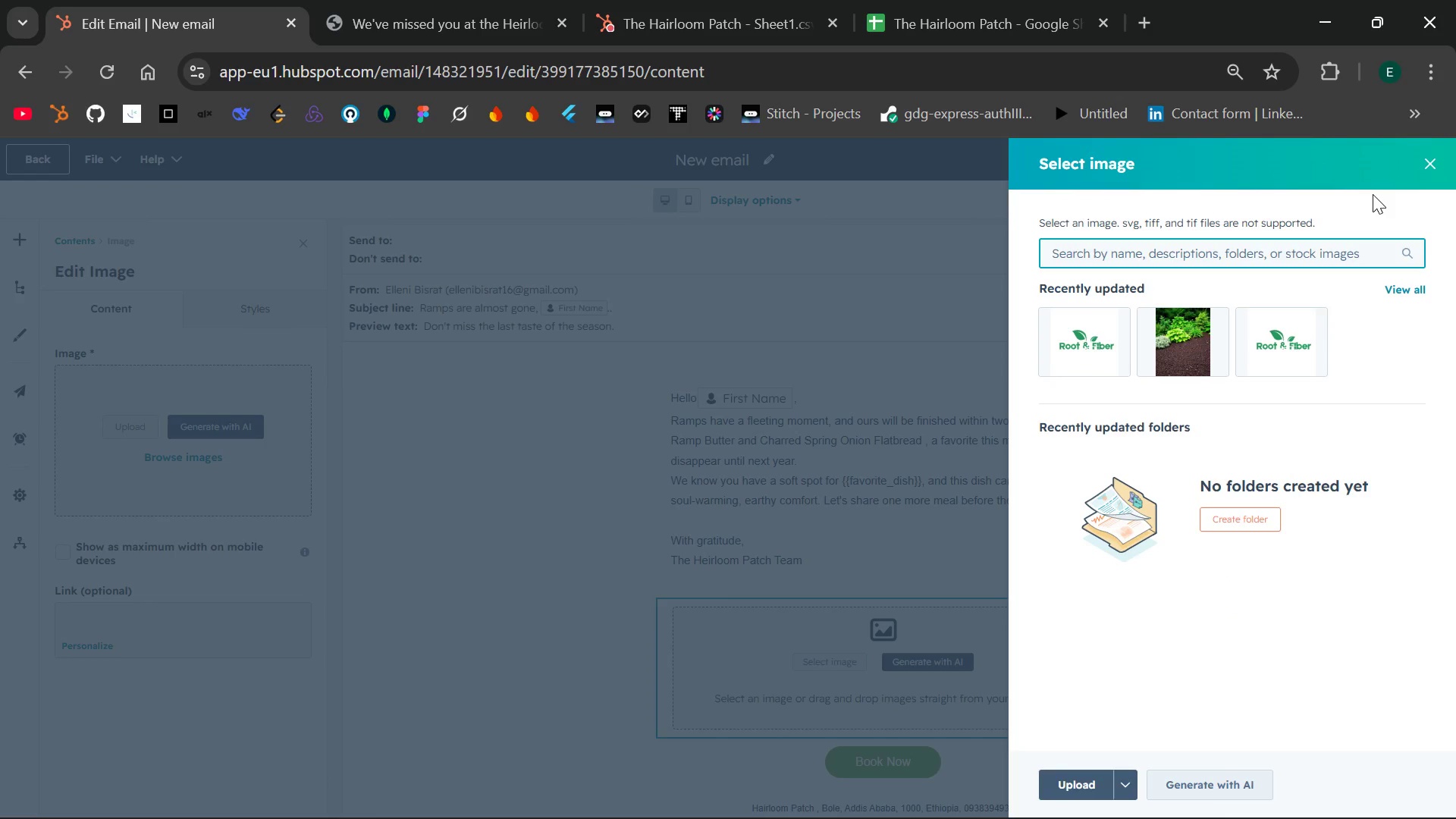 
left_click([1432, 158])
 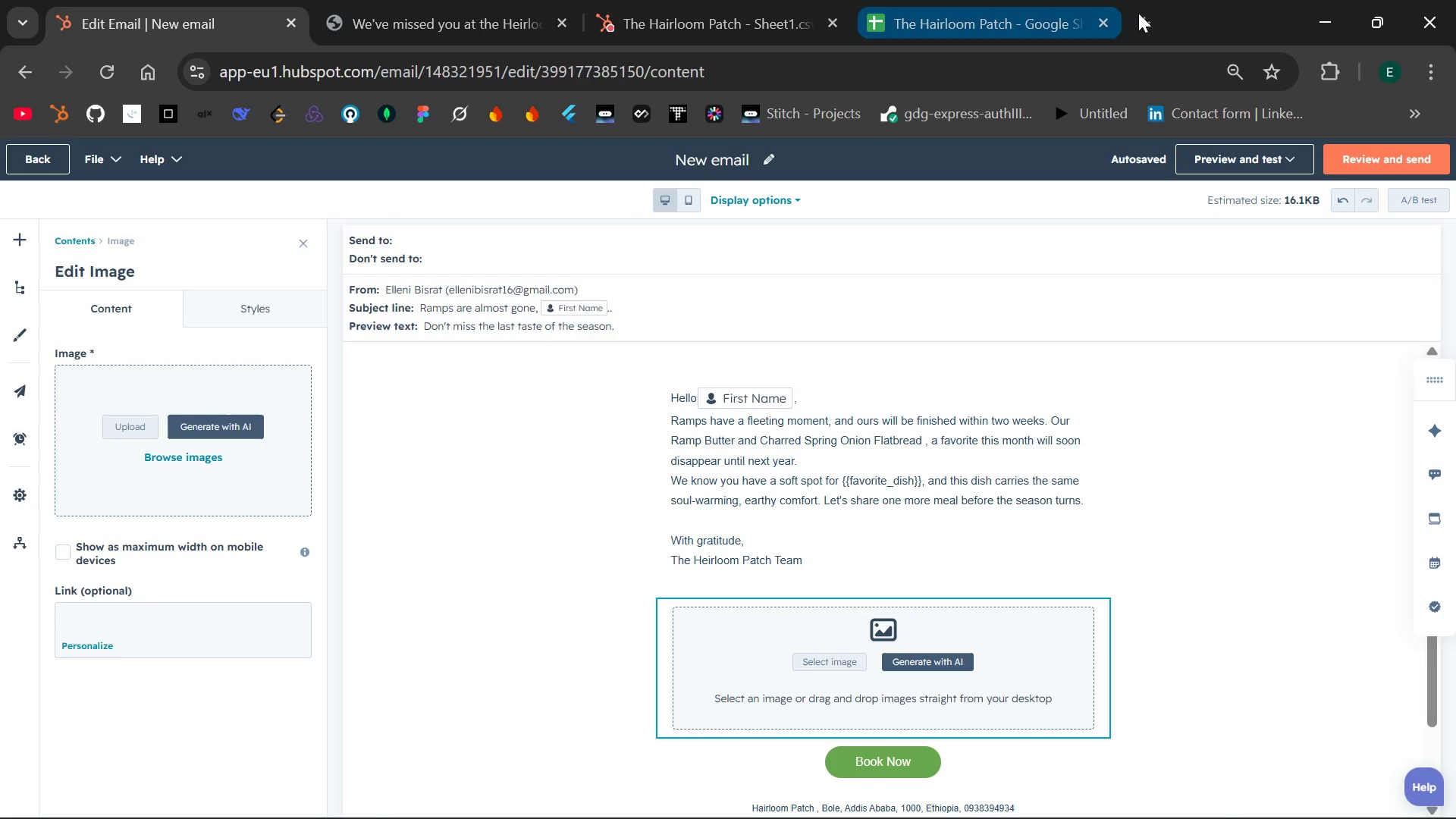 
left_click([1144, 14])
 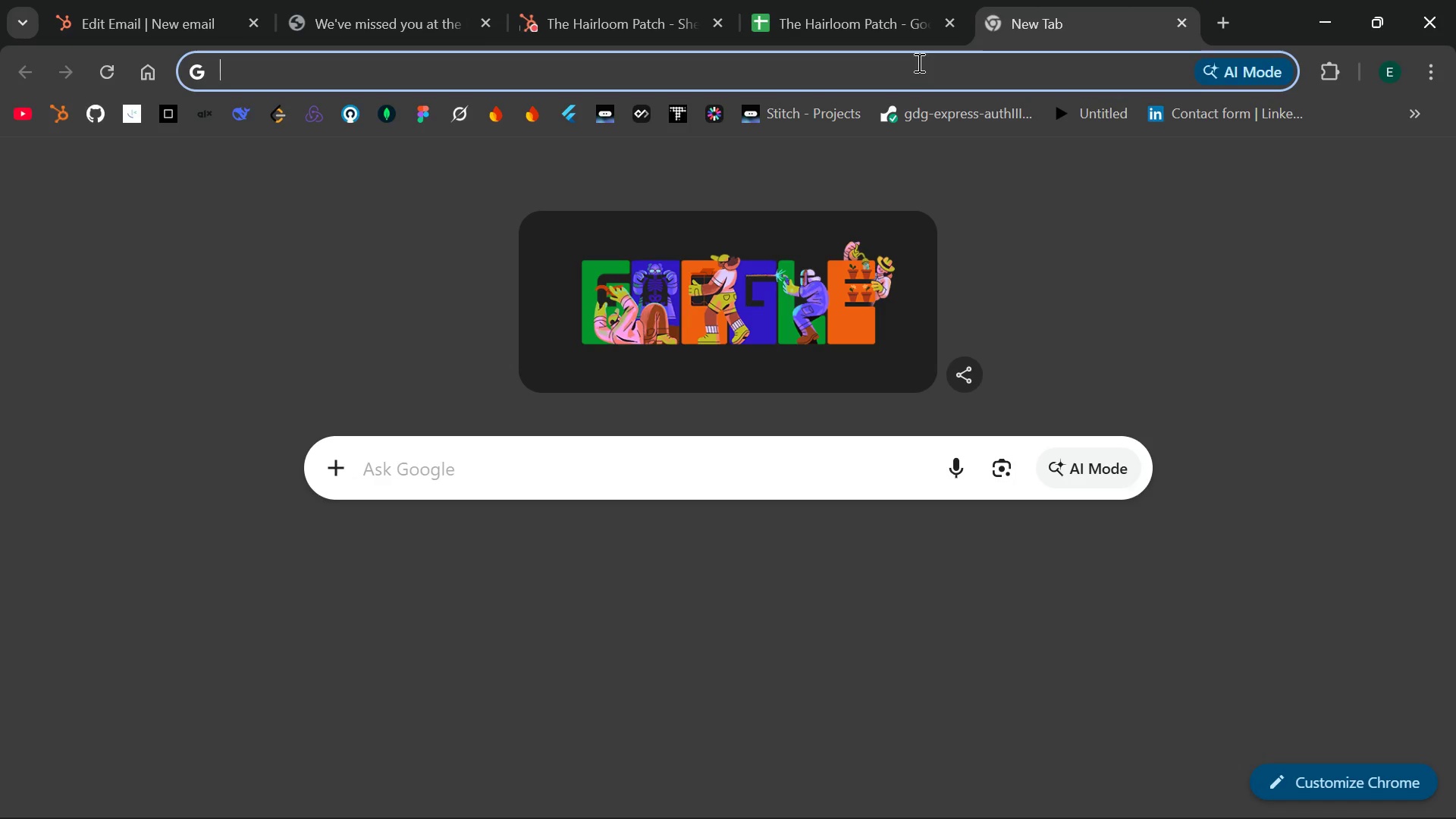 
left_click([910, 64])
 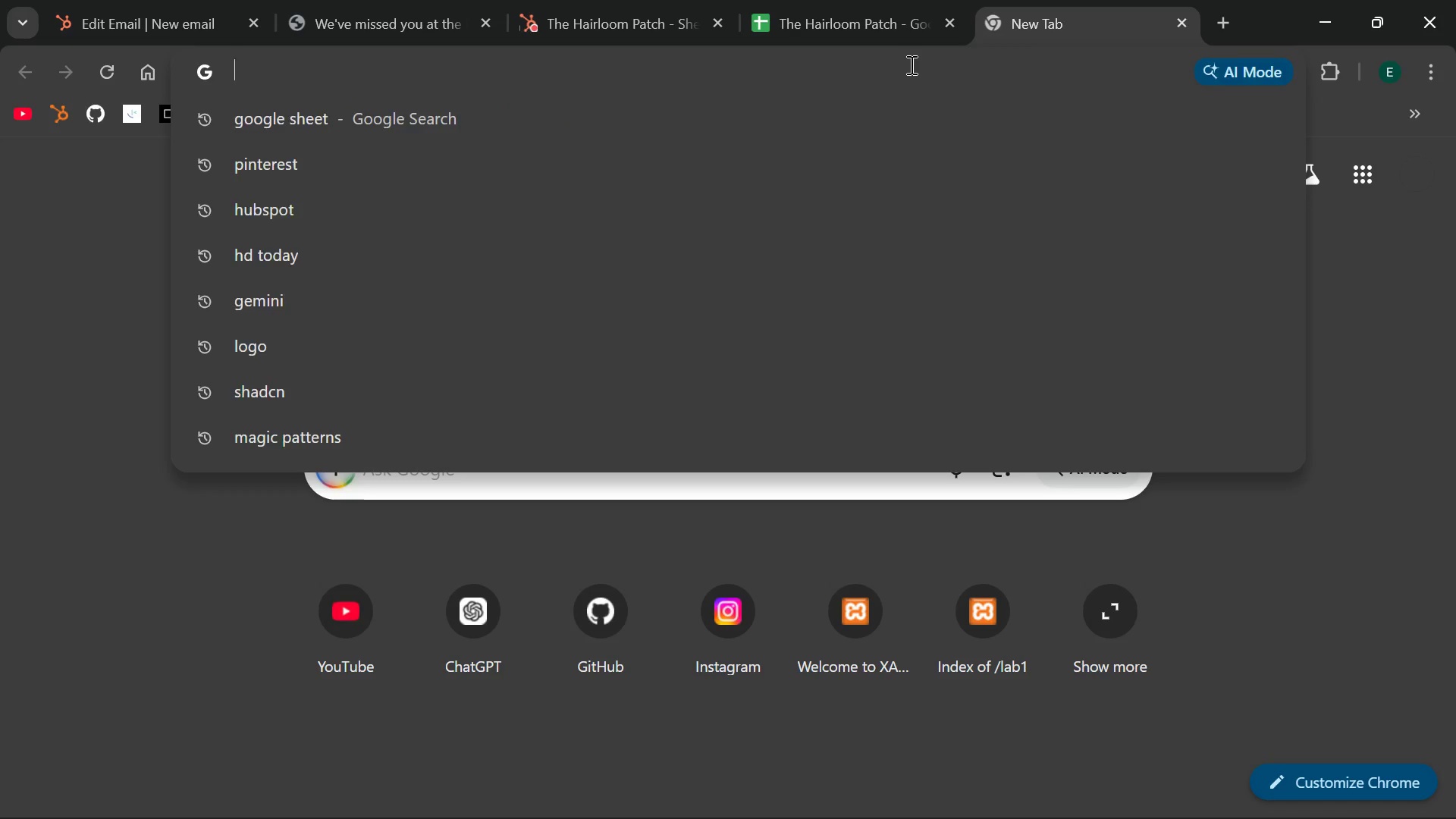 
type(pintrea)
key(Backspace)
type(st)
 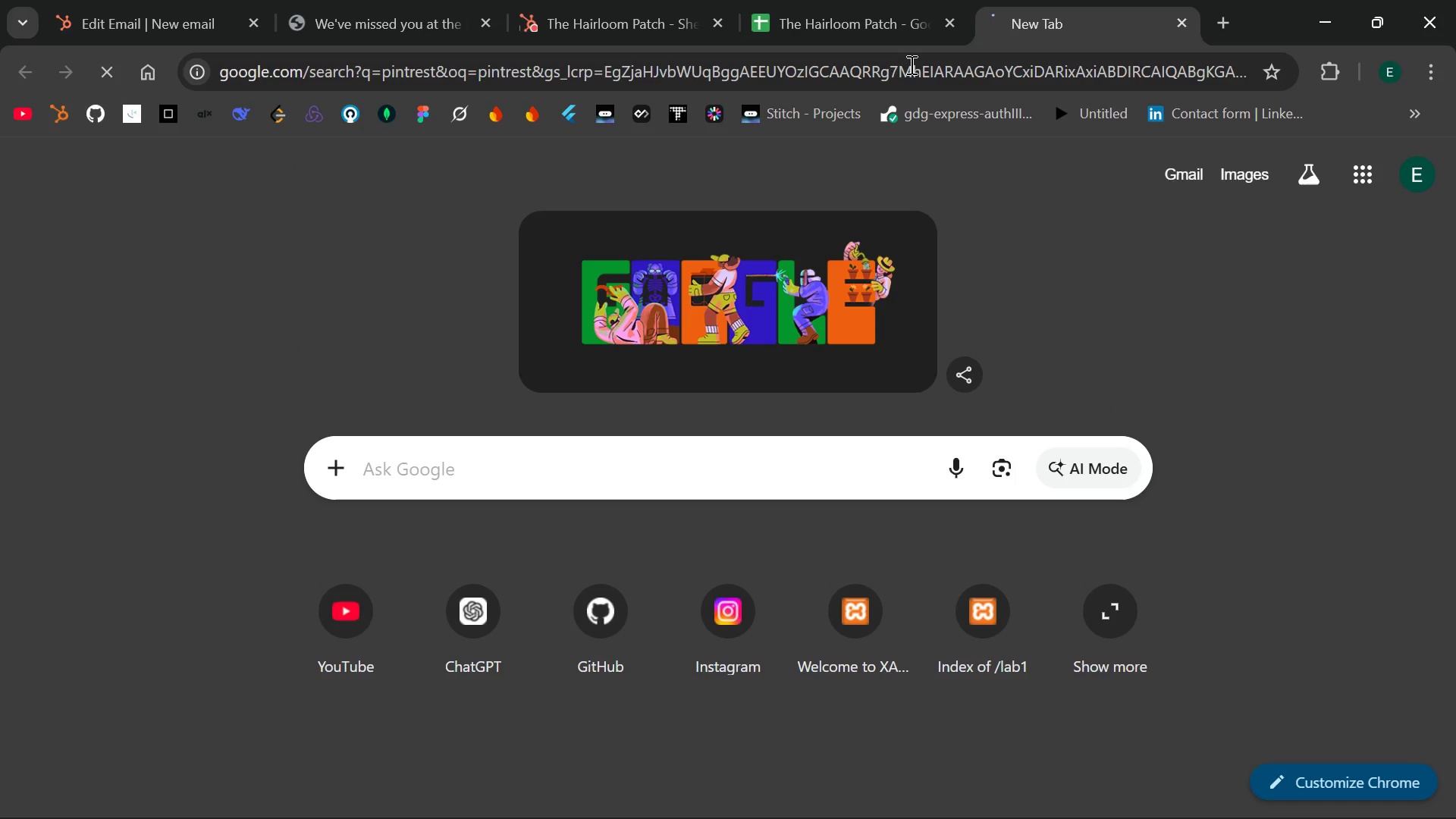 
key(Enter)
 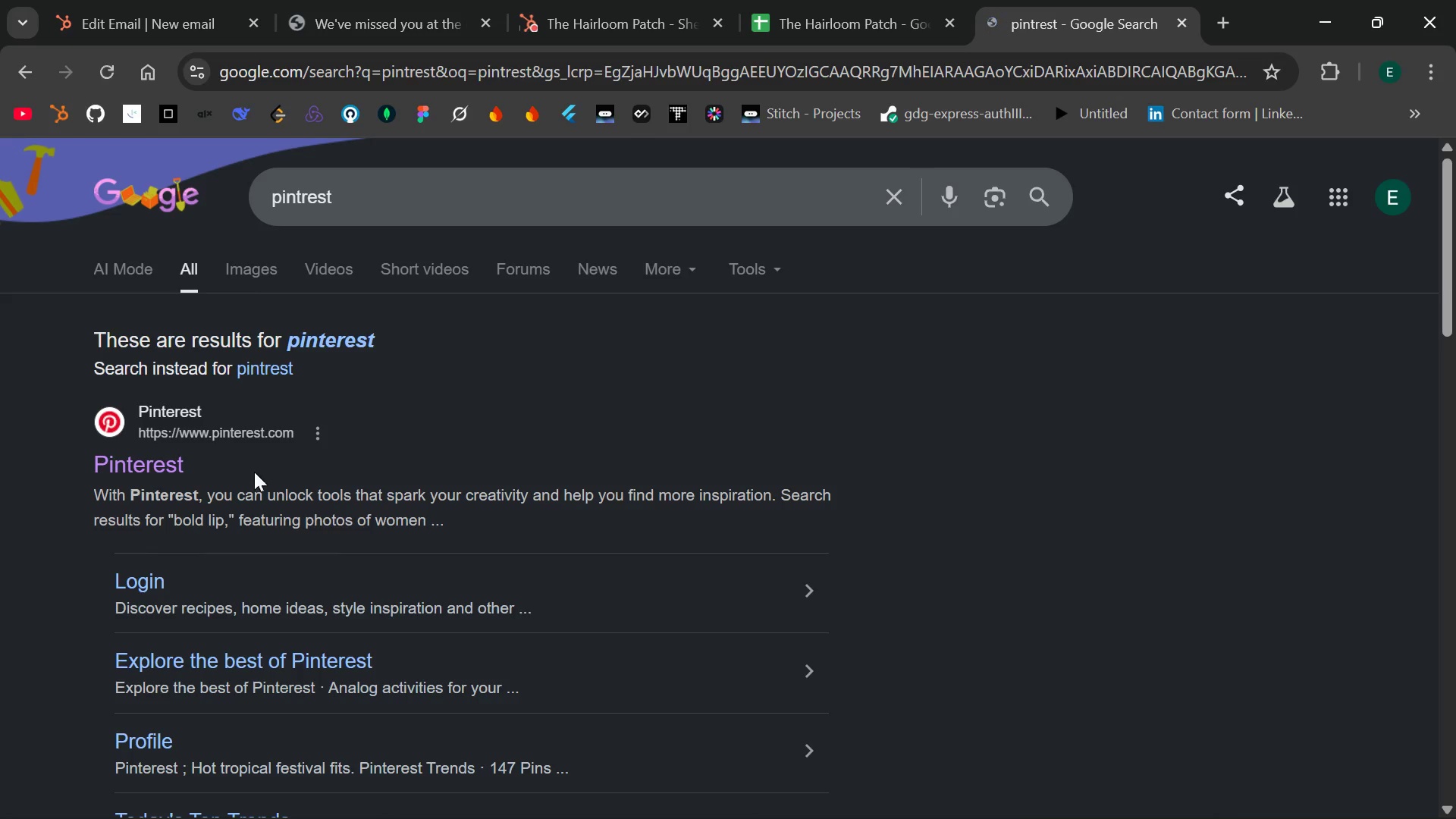 
left_click([163, 455])
 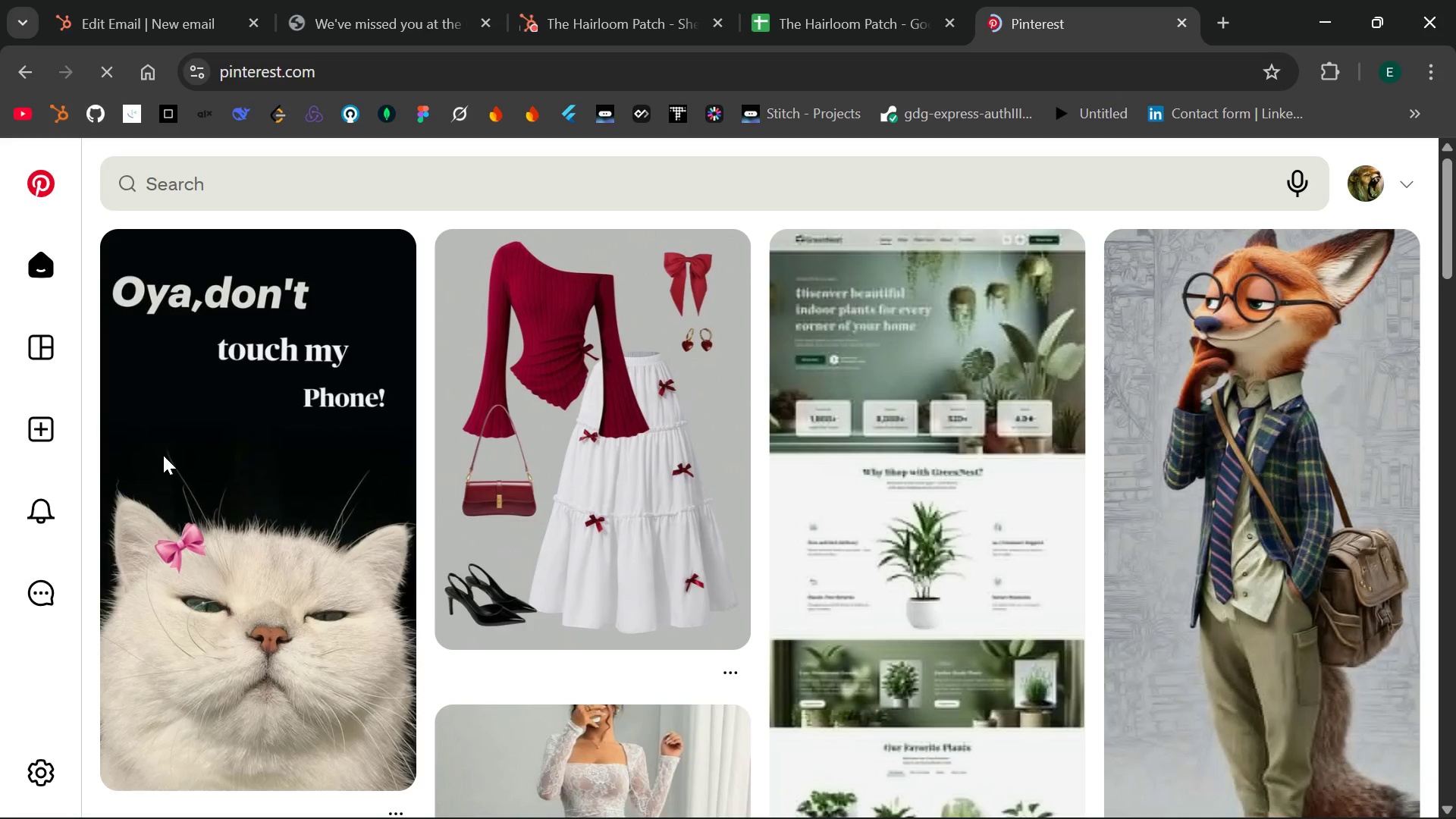 
wait(5.06)
 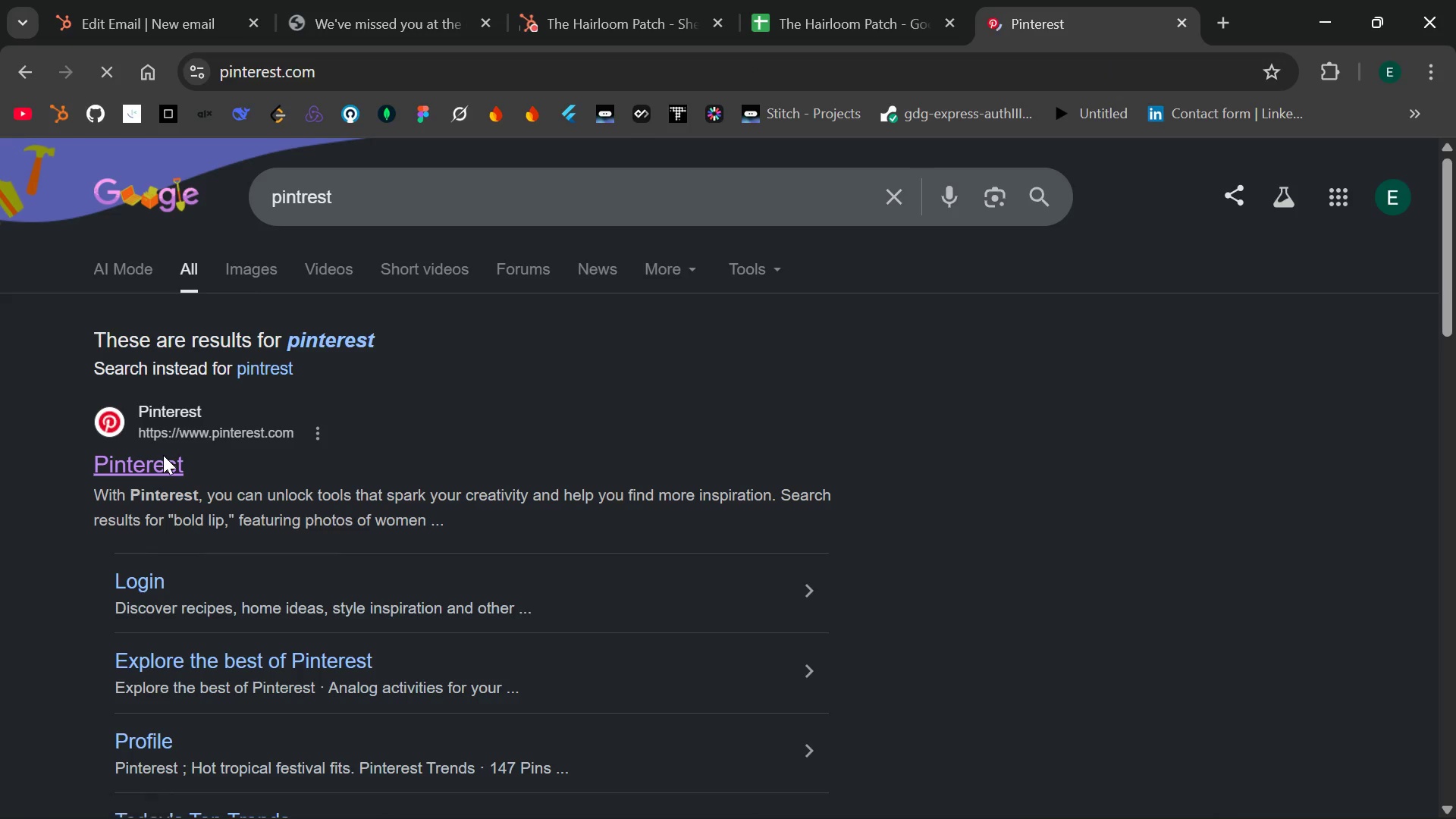 
left_click([297, 211])
 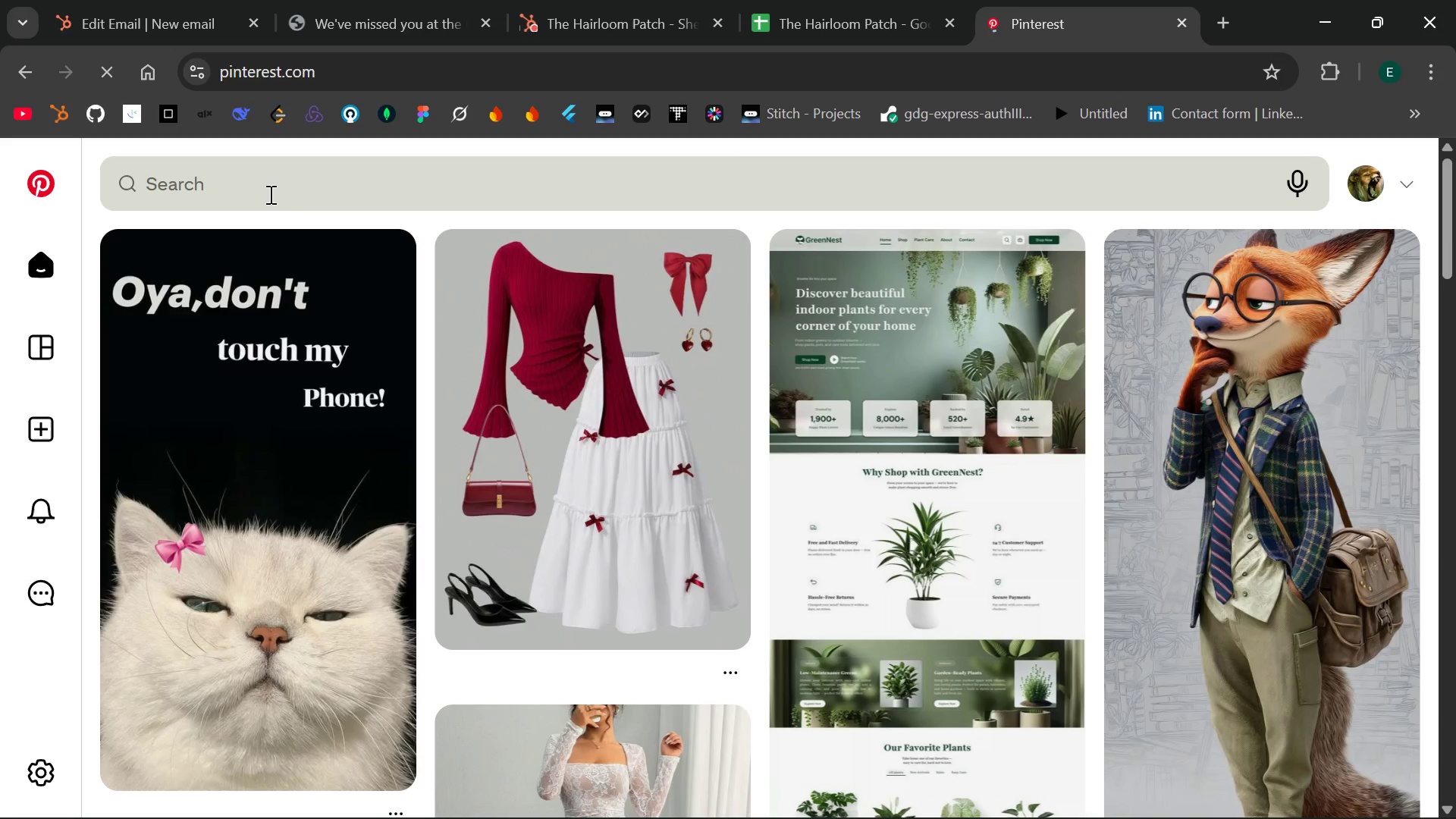 
left_click([269, 194])
 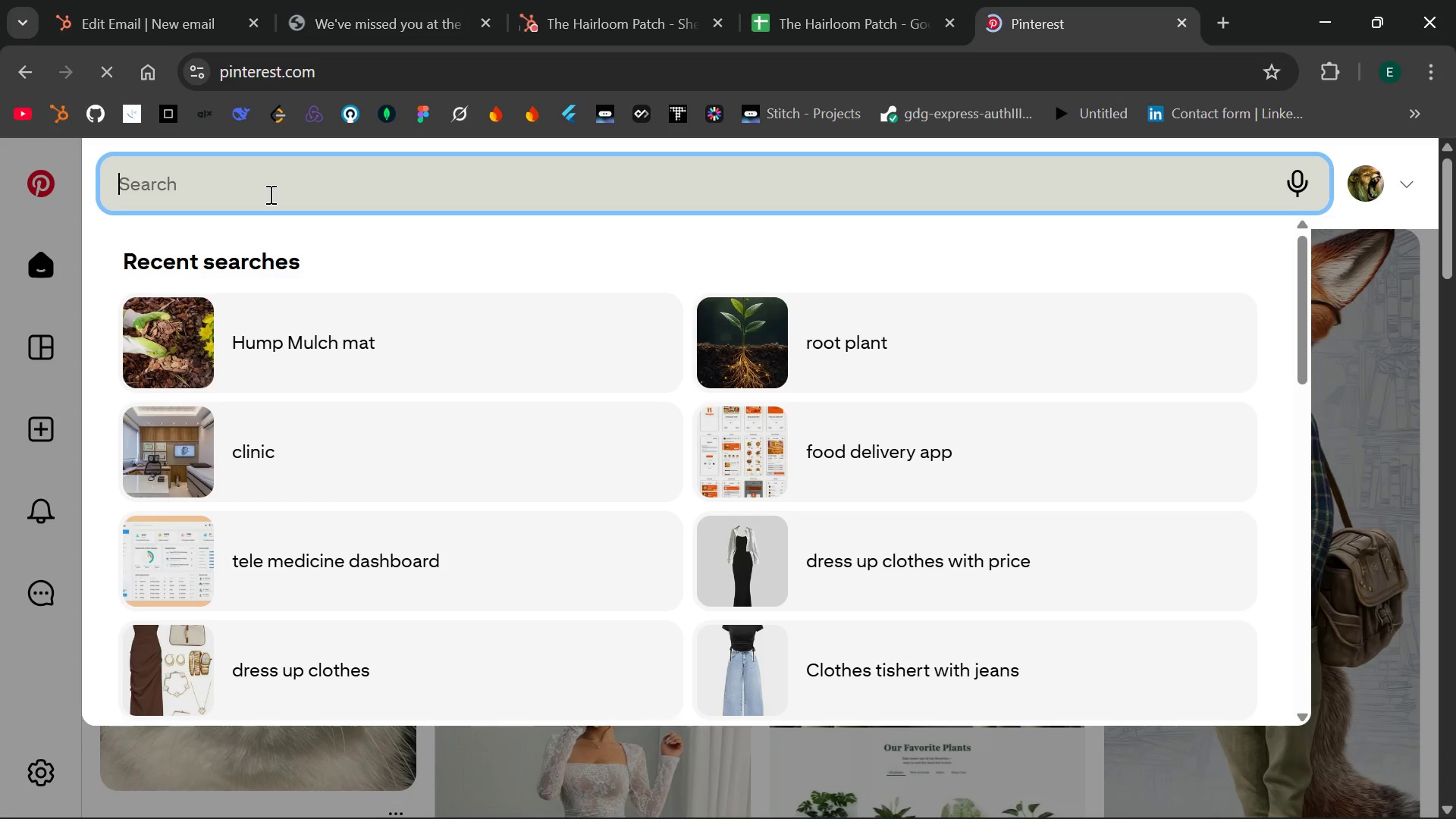 
key(Control+V)
 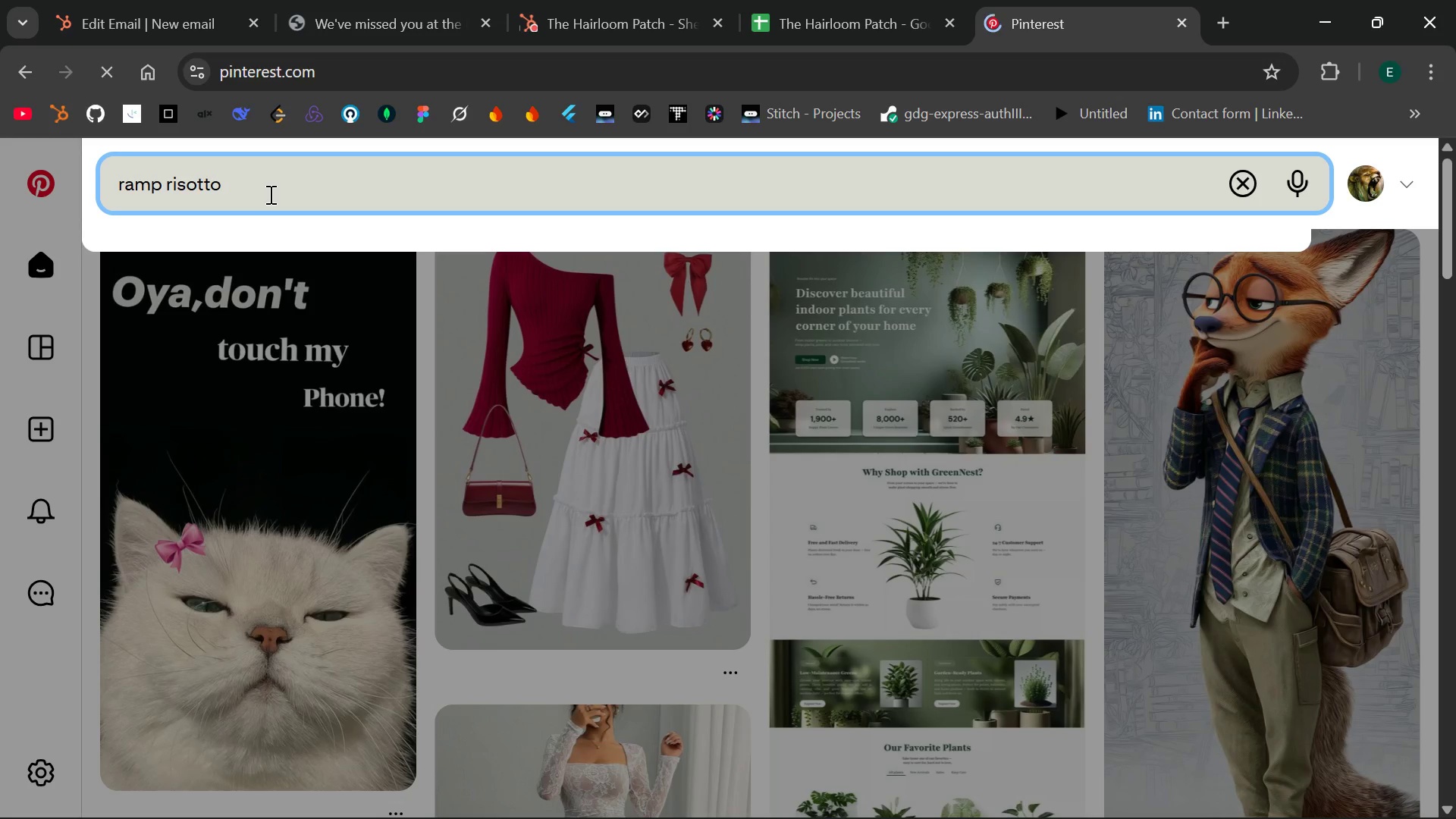 
key(Enter)
 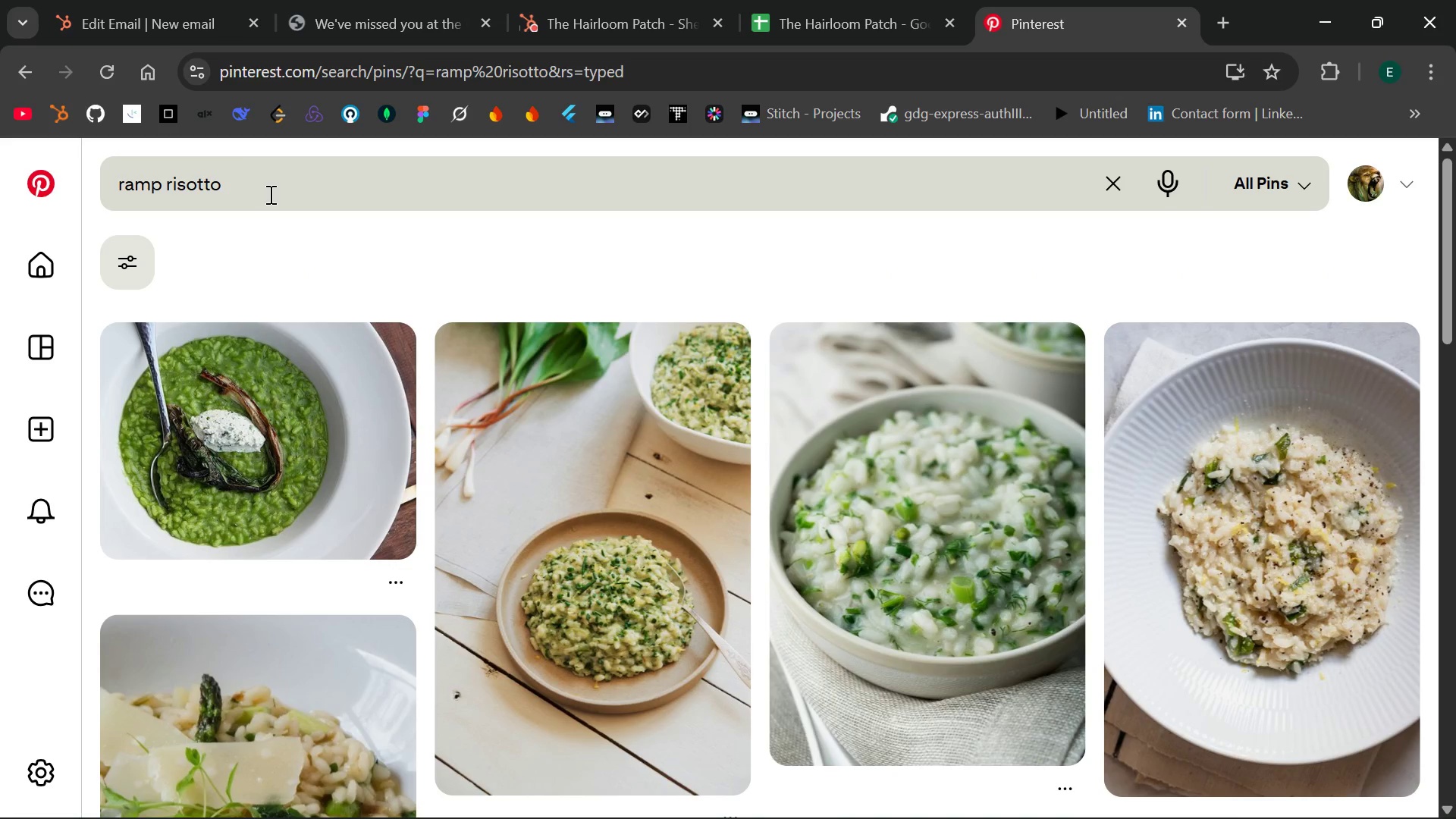 
mouse_move([573, 544])
 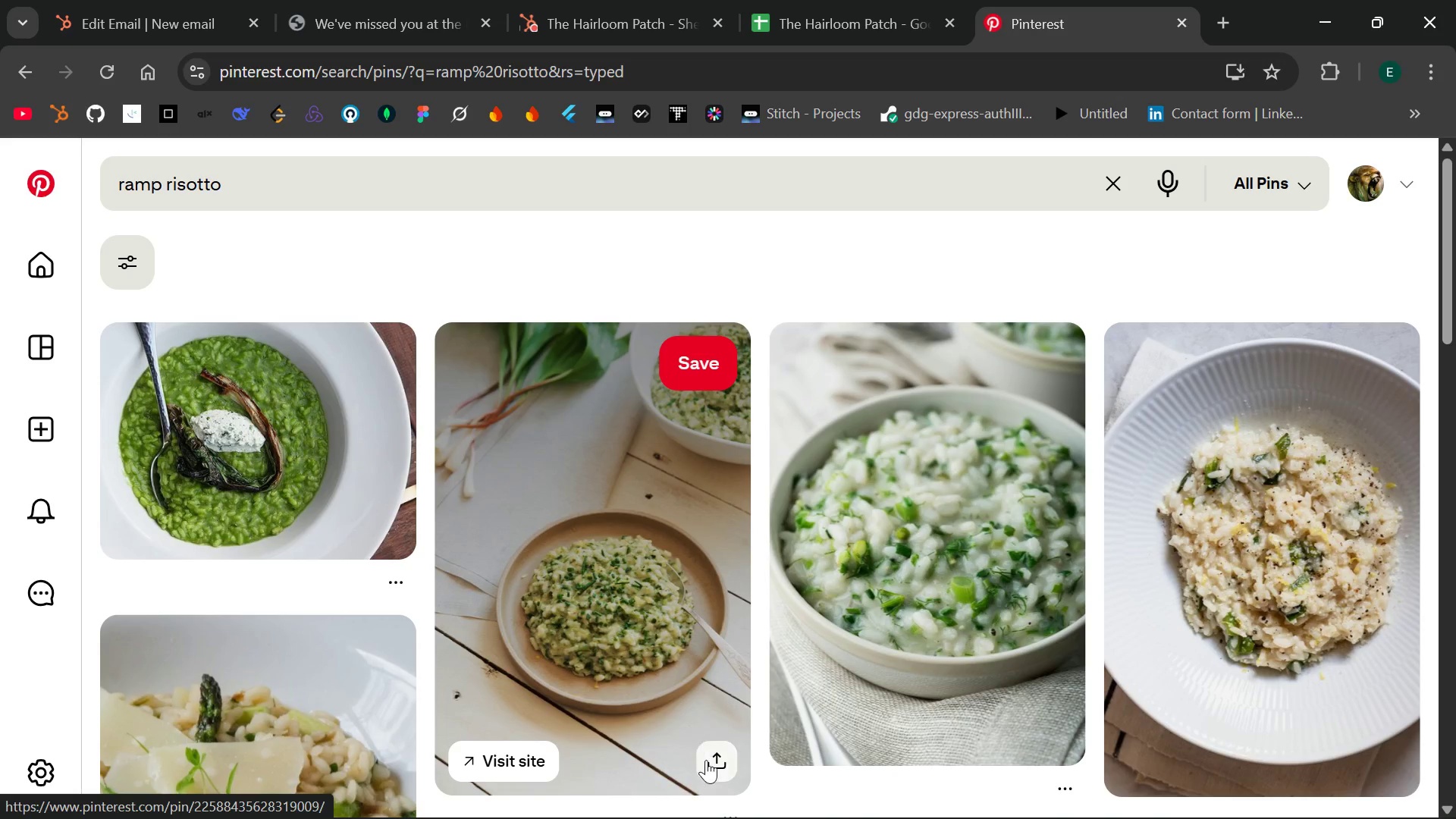 
left_click([706, 767])
 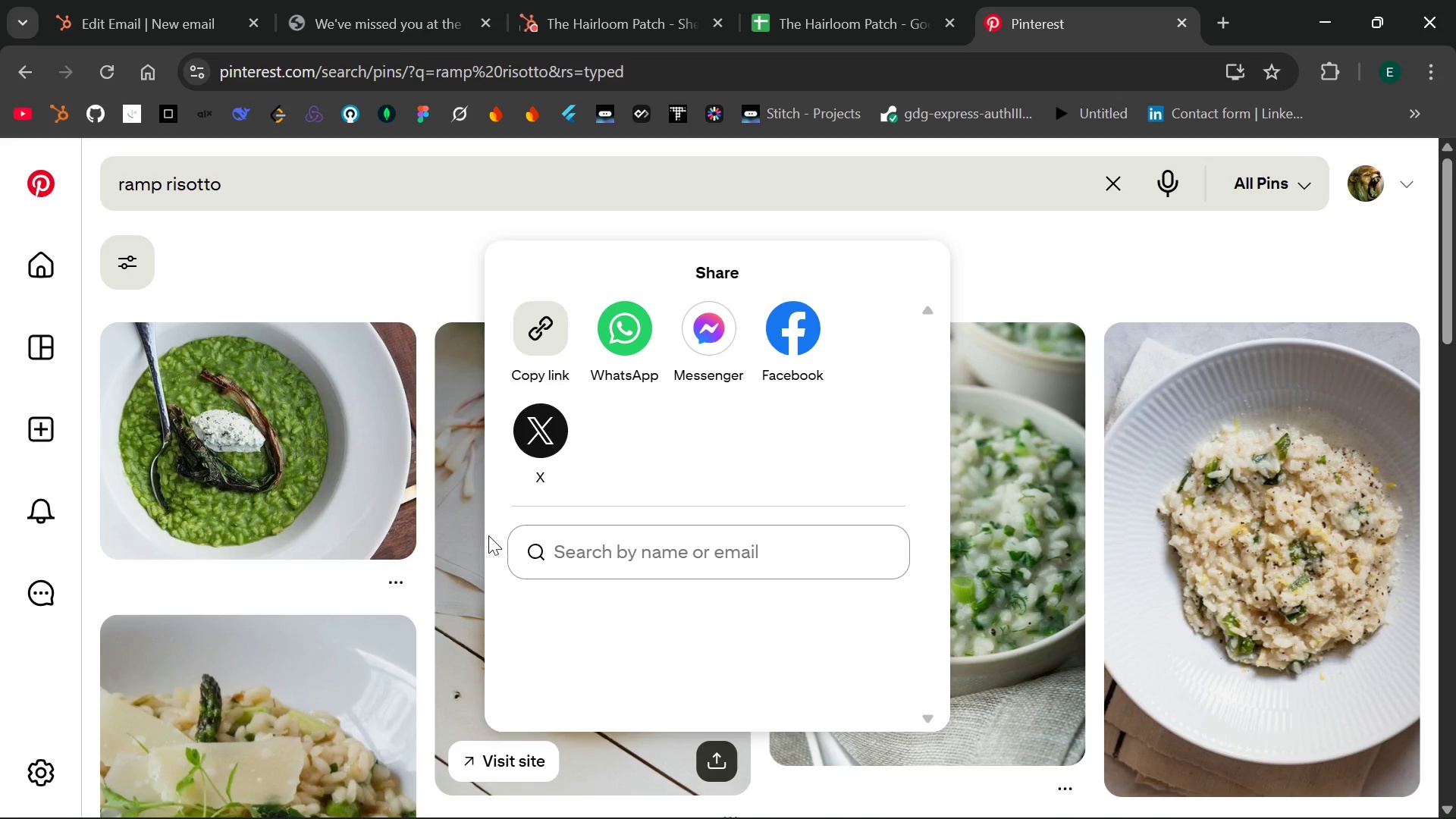 
left_click([485, 534])
 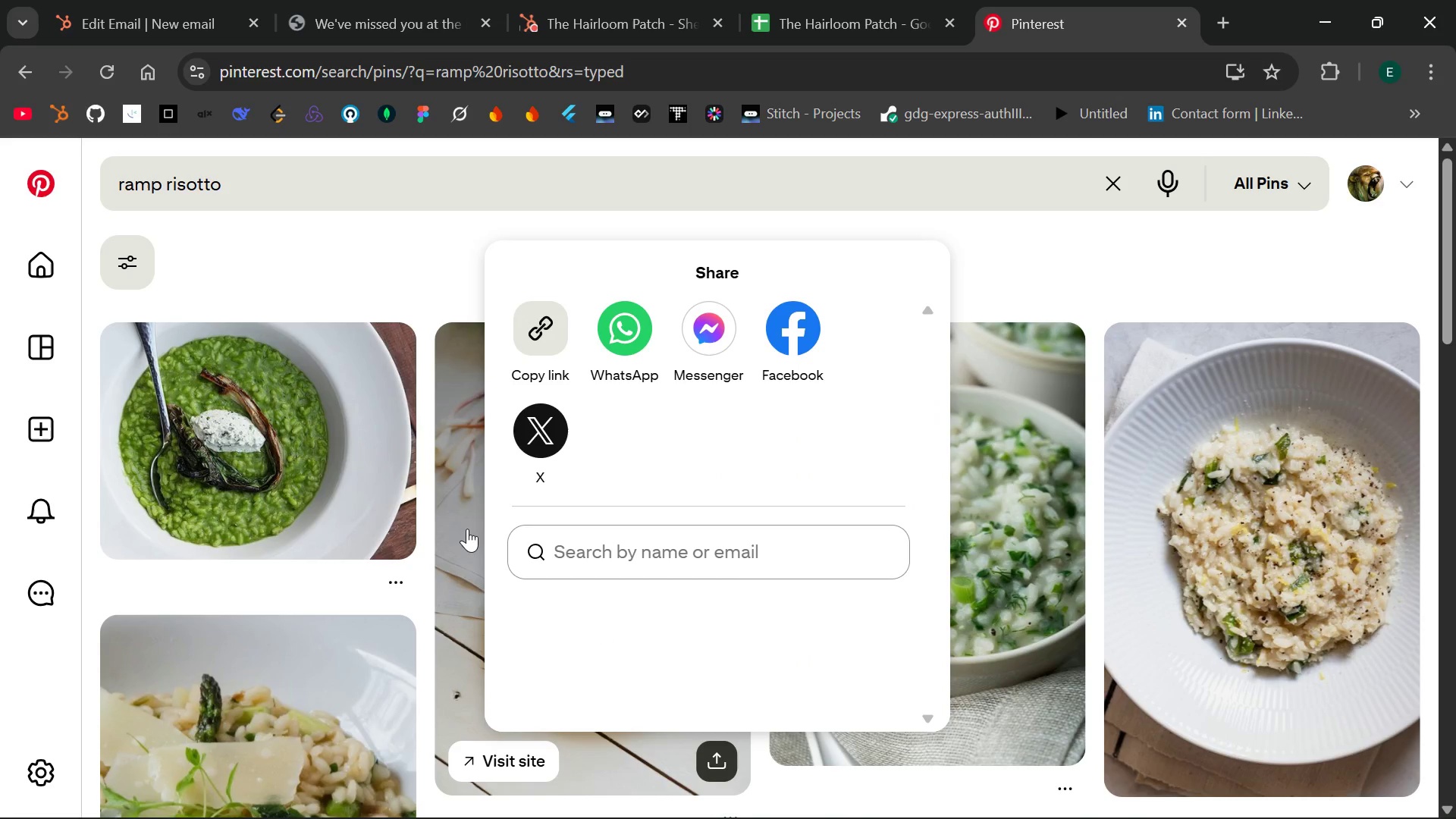 
left_click([467, 529])
 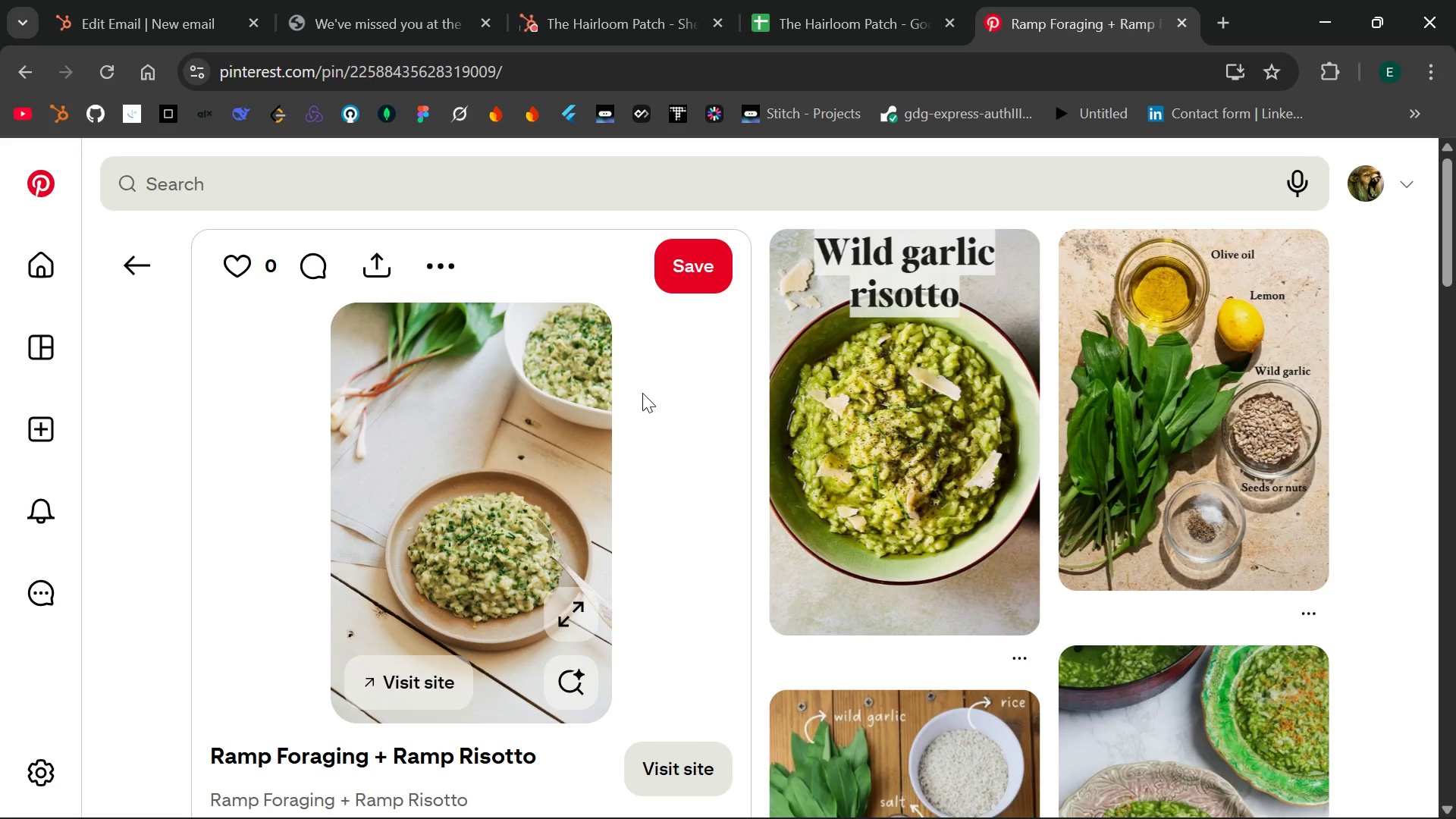 
wait(27.67)
 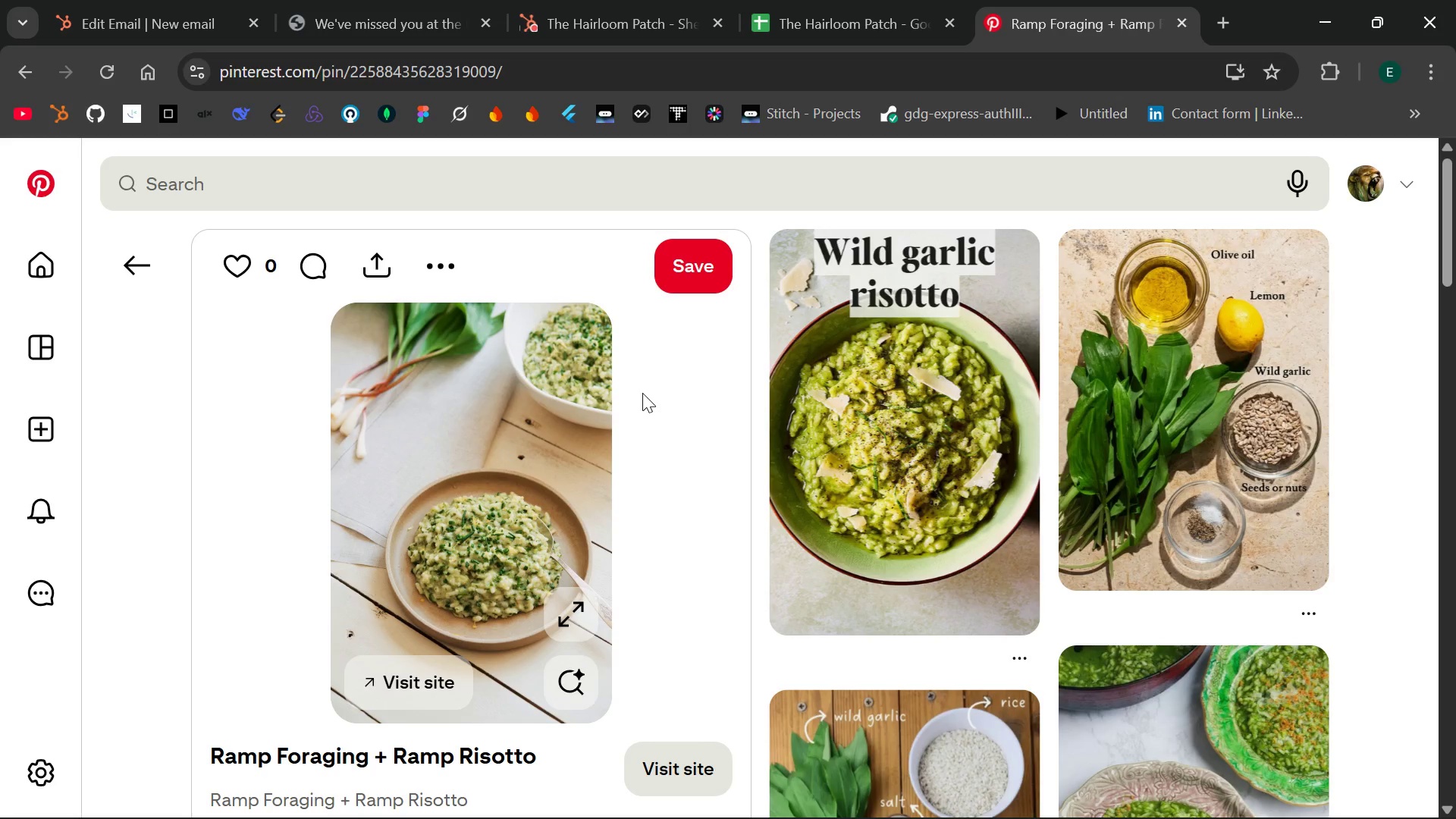 
left_click([428, 253])
 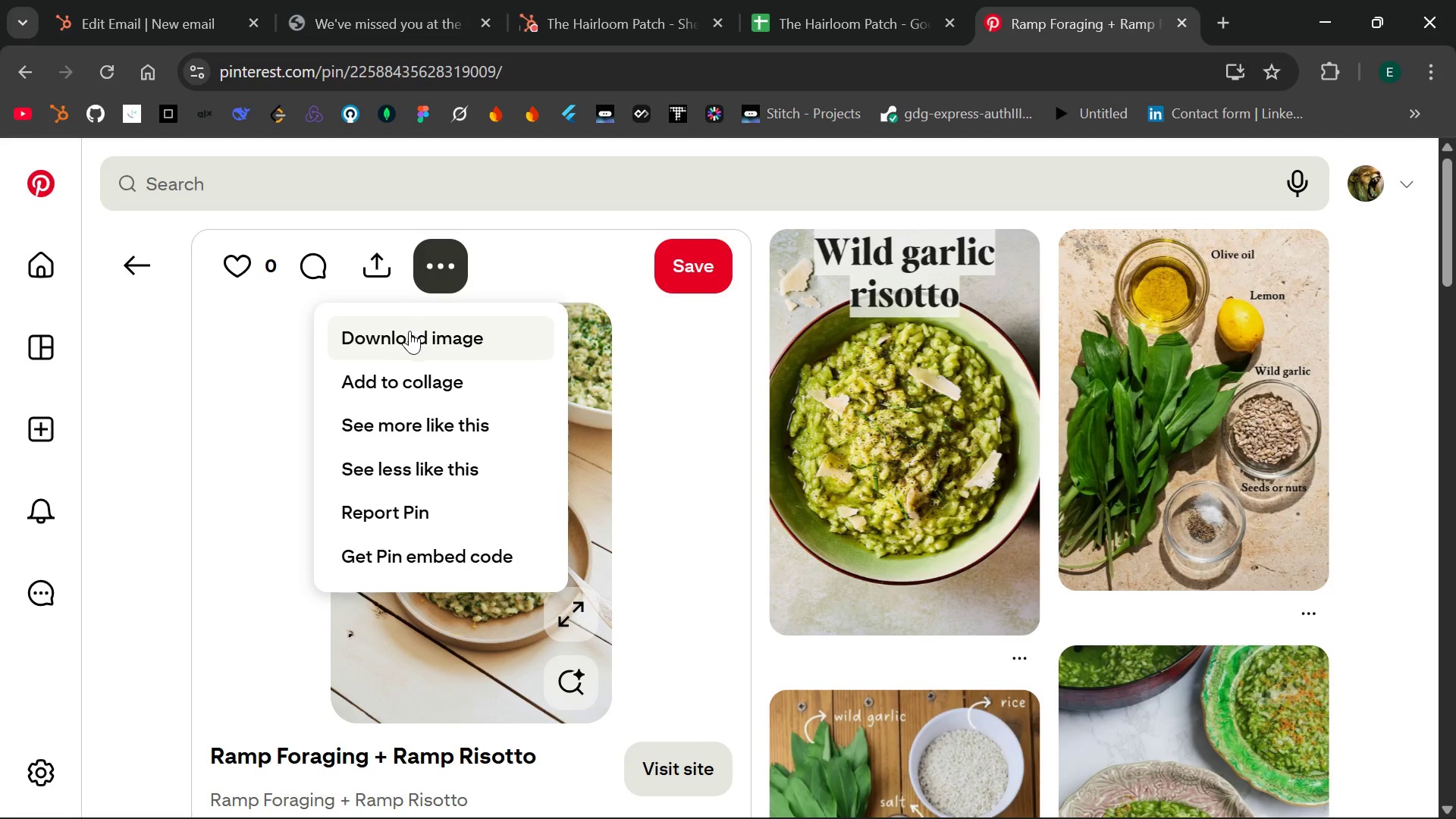 
left_click([410, 331])
 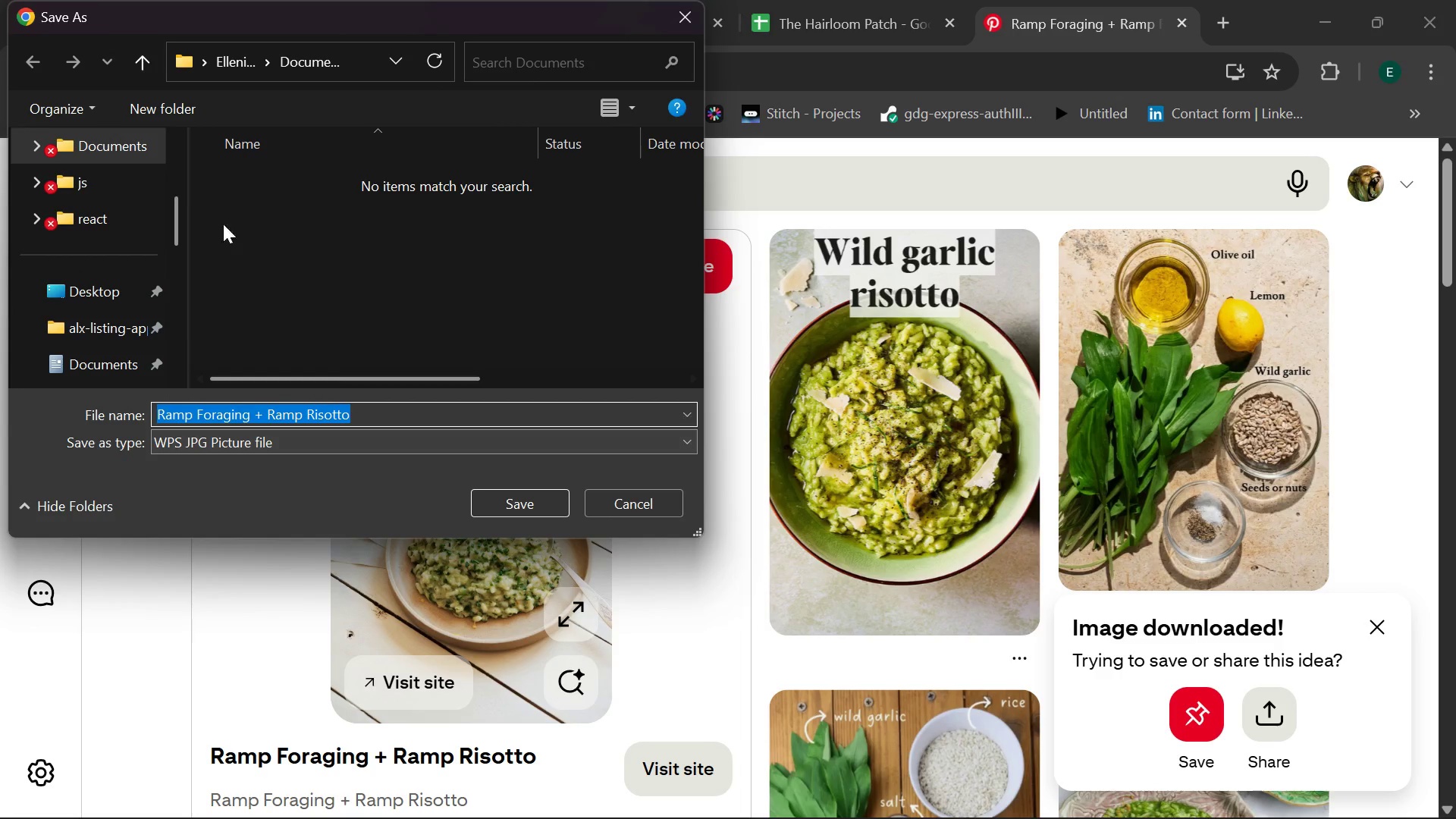 
left_click([117, 149])
 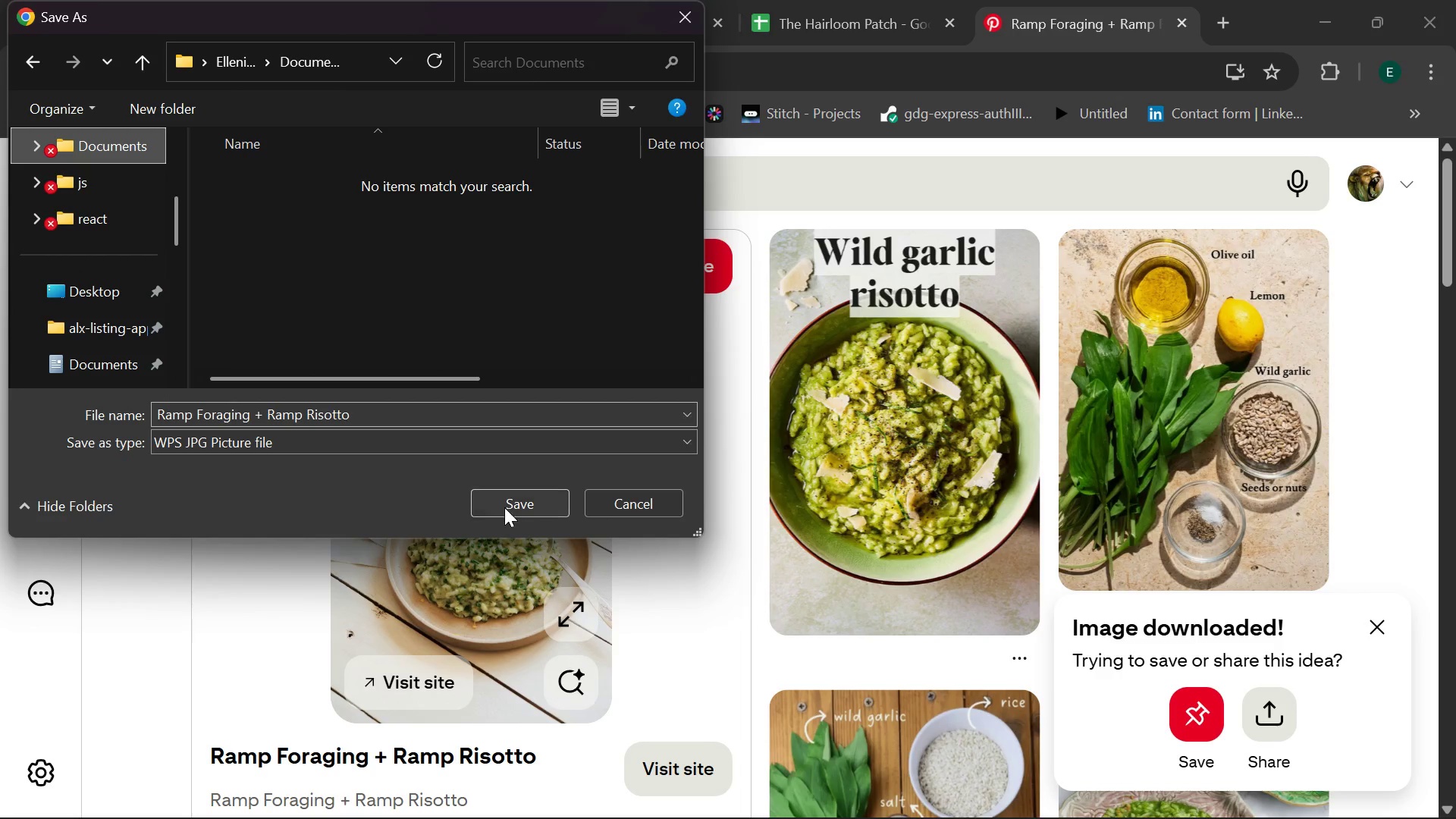 
left_click([521, 504])
 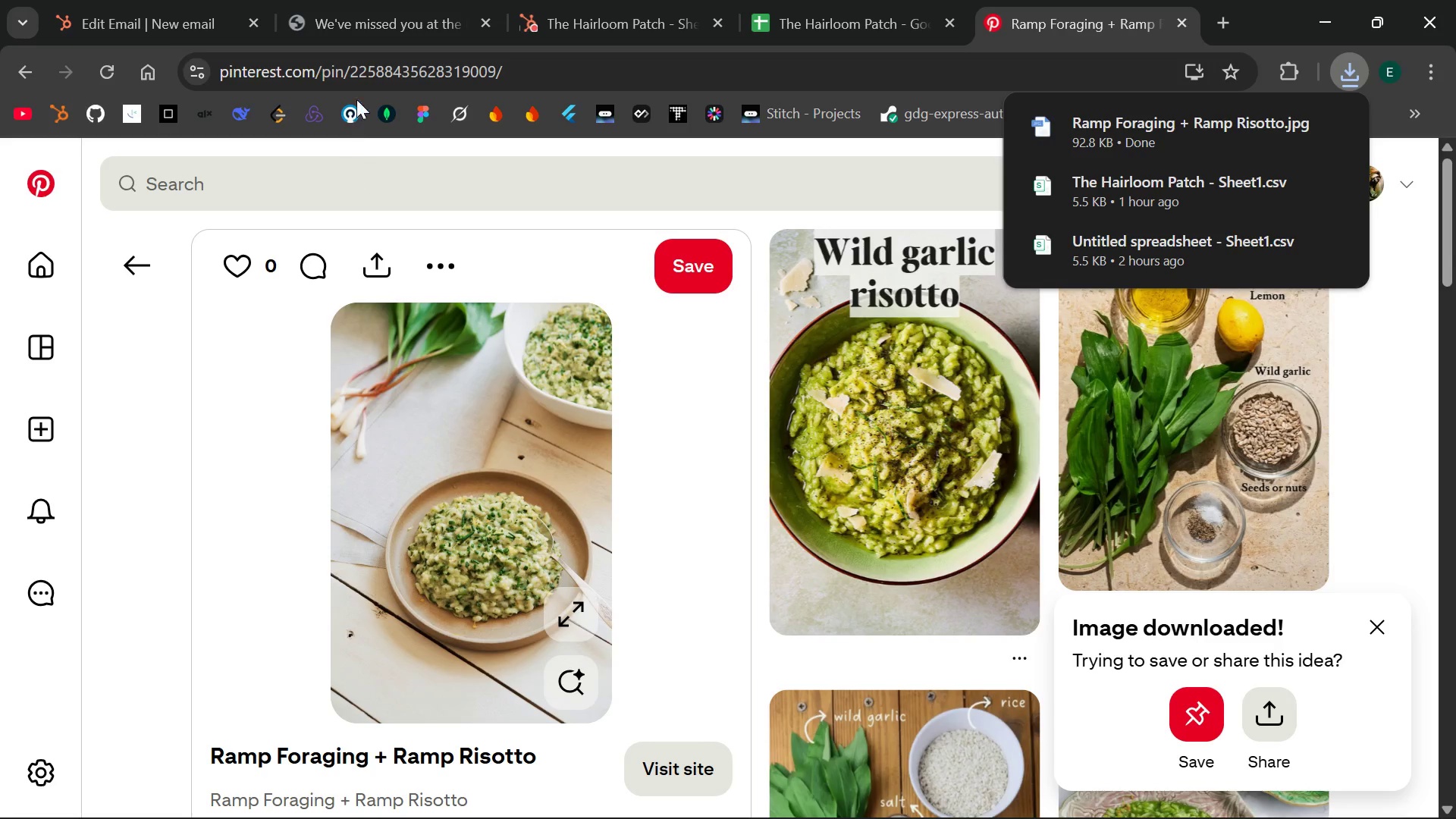 
left_click([175, 0])
 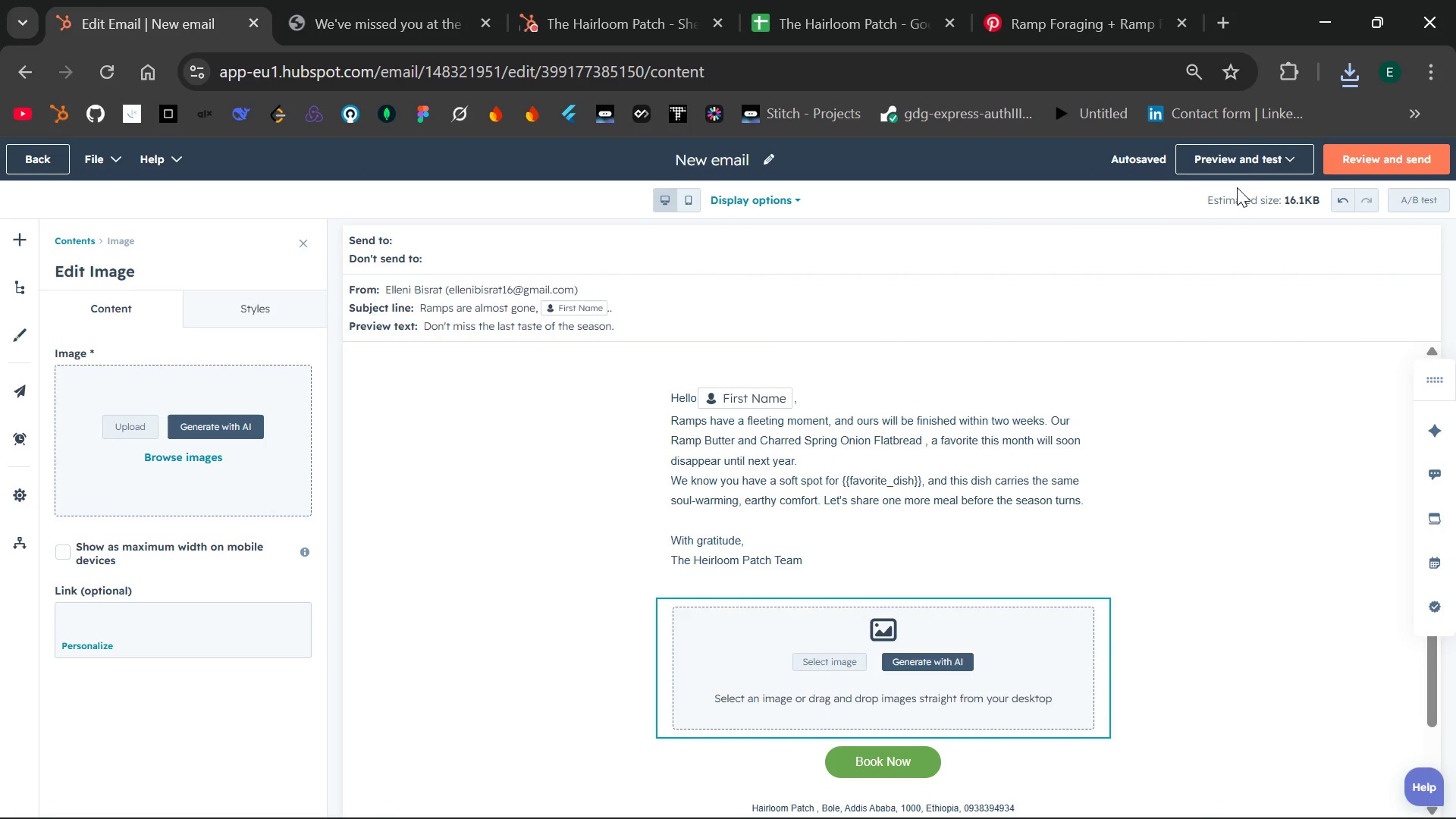 
left_click([1351, 74])
 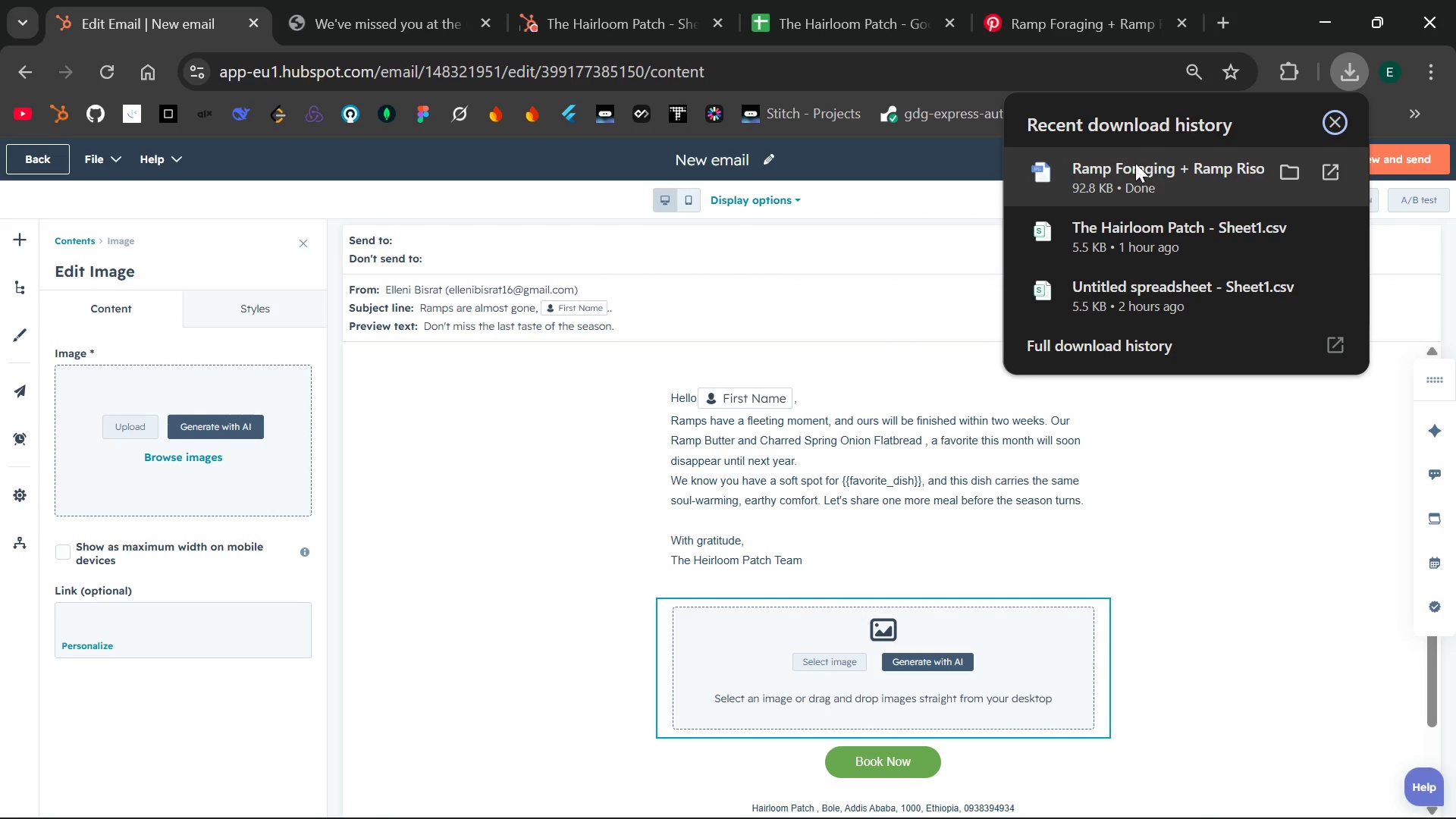 
left_click_drag(start_coordinate=[1125, 175], to_coordinate=[861, 657])